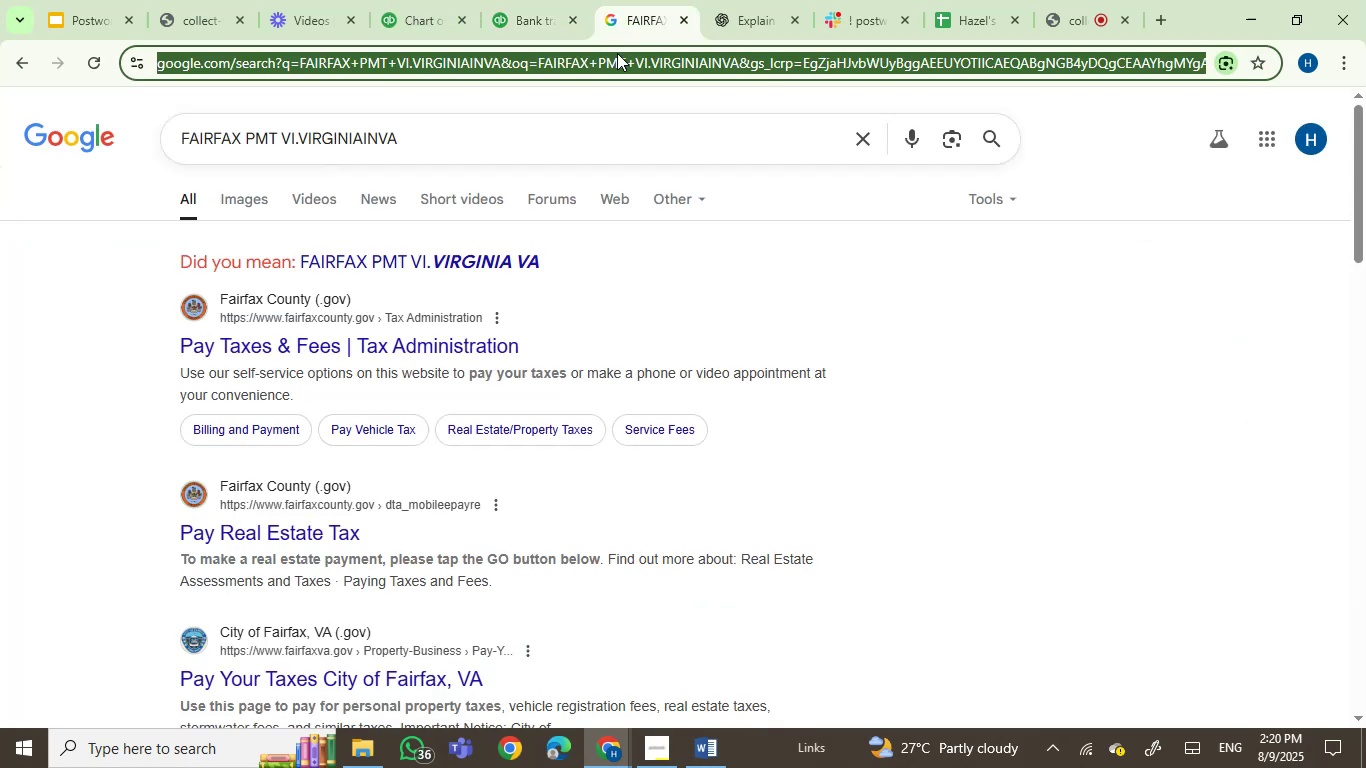 
key(Control+V)
 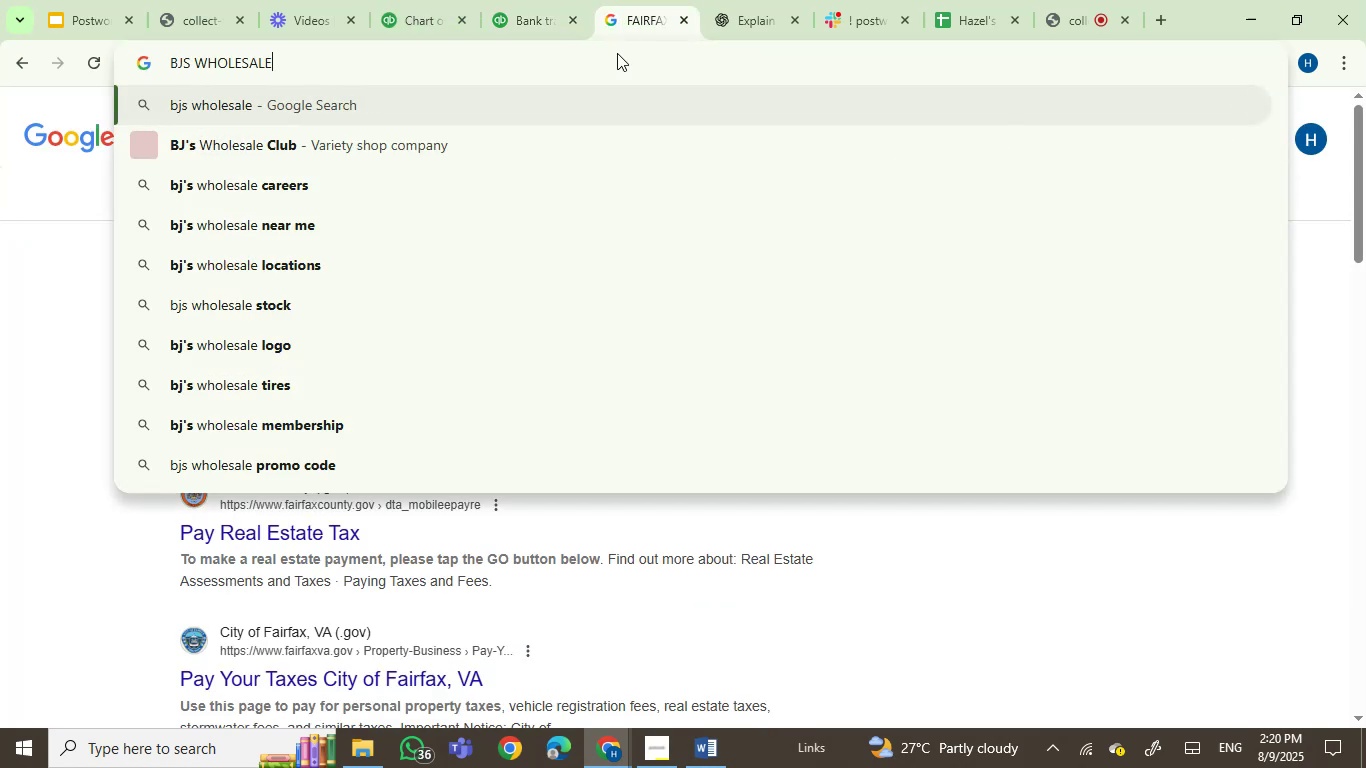 
key(Enter)
 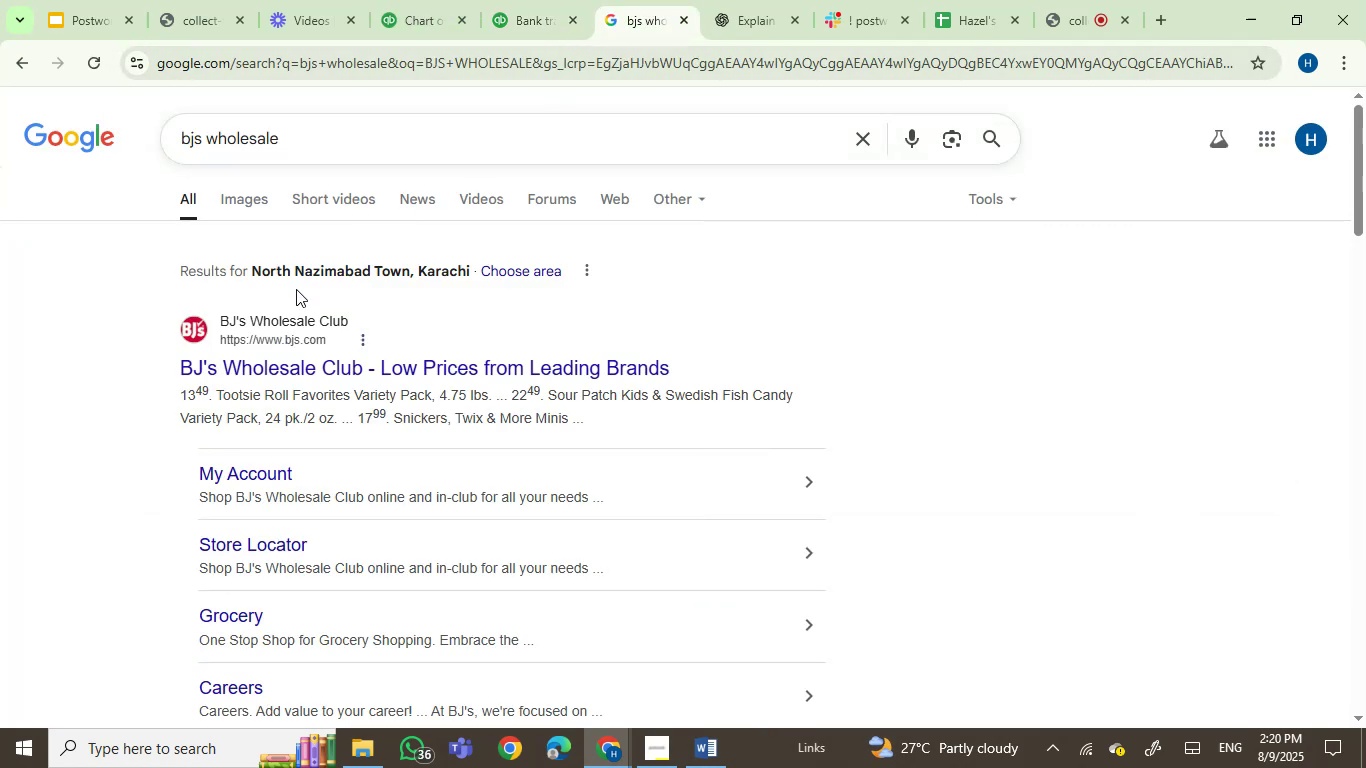 
wait(9.11)
 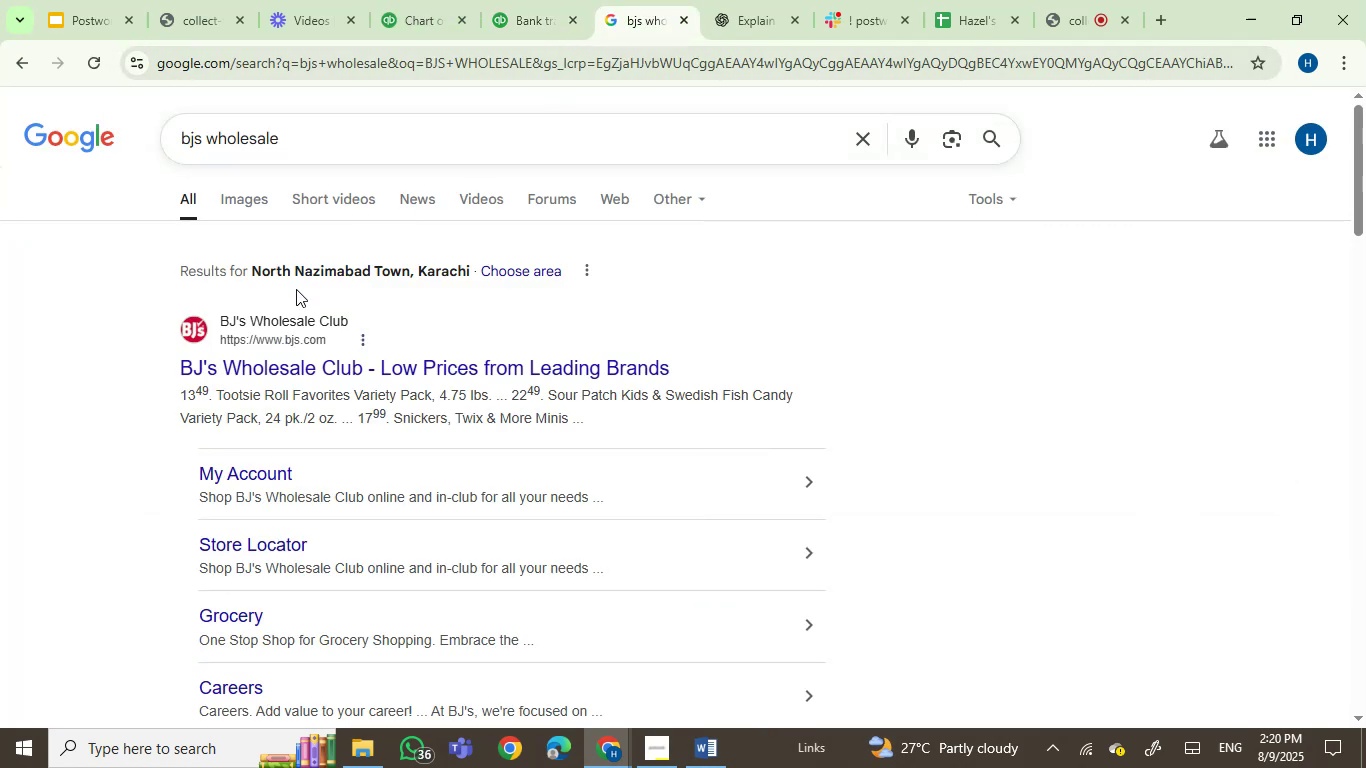 
left_click([400, 362])
 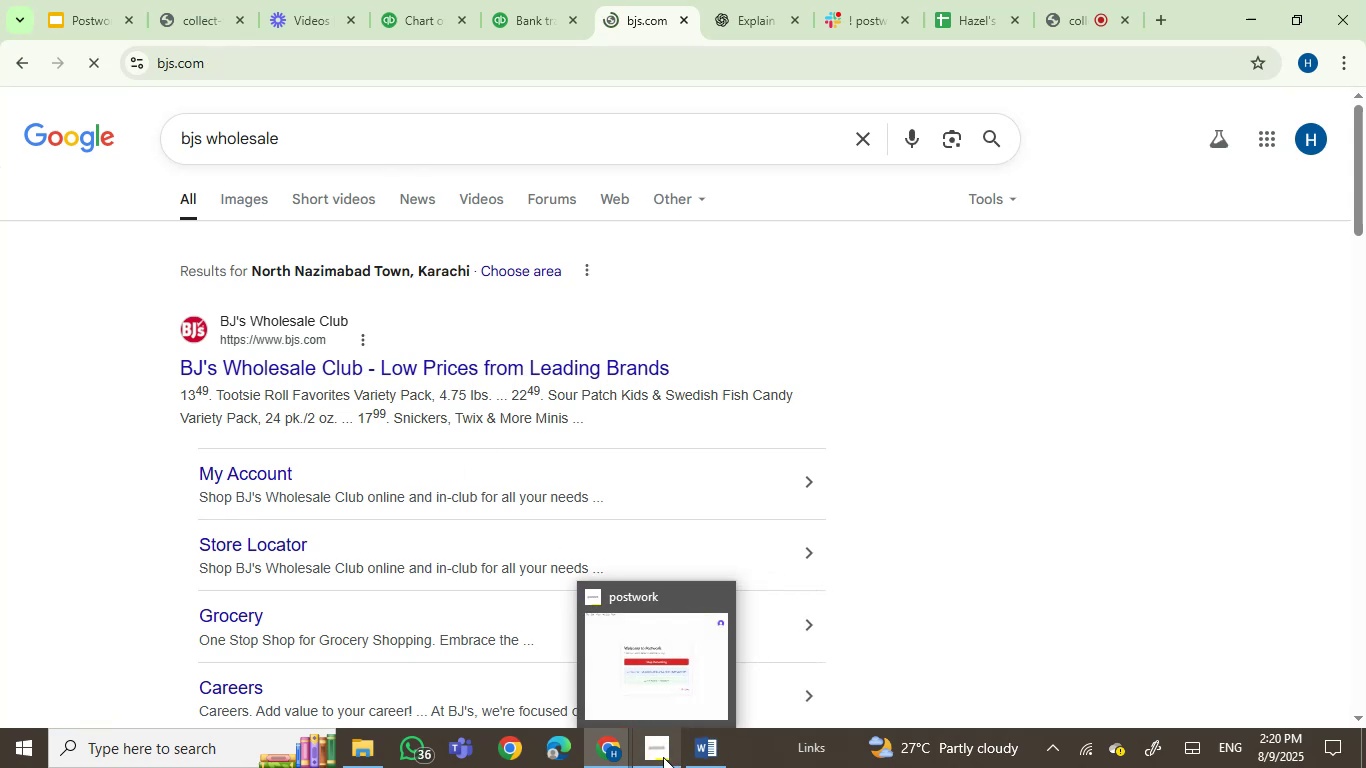 
left_click([663, 757])
 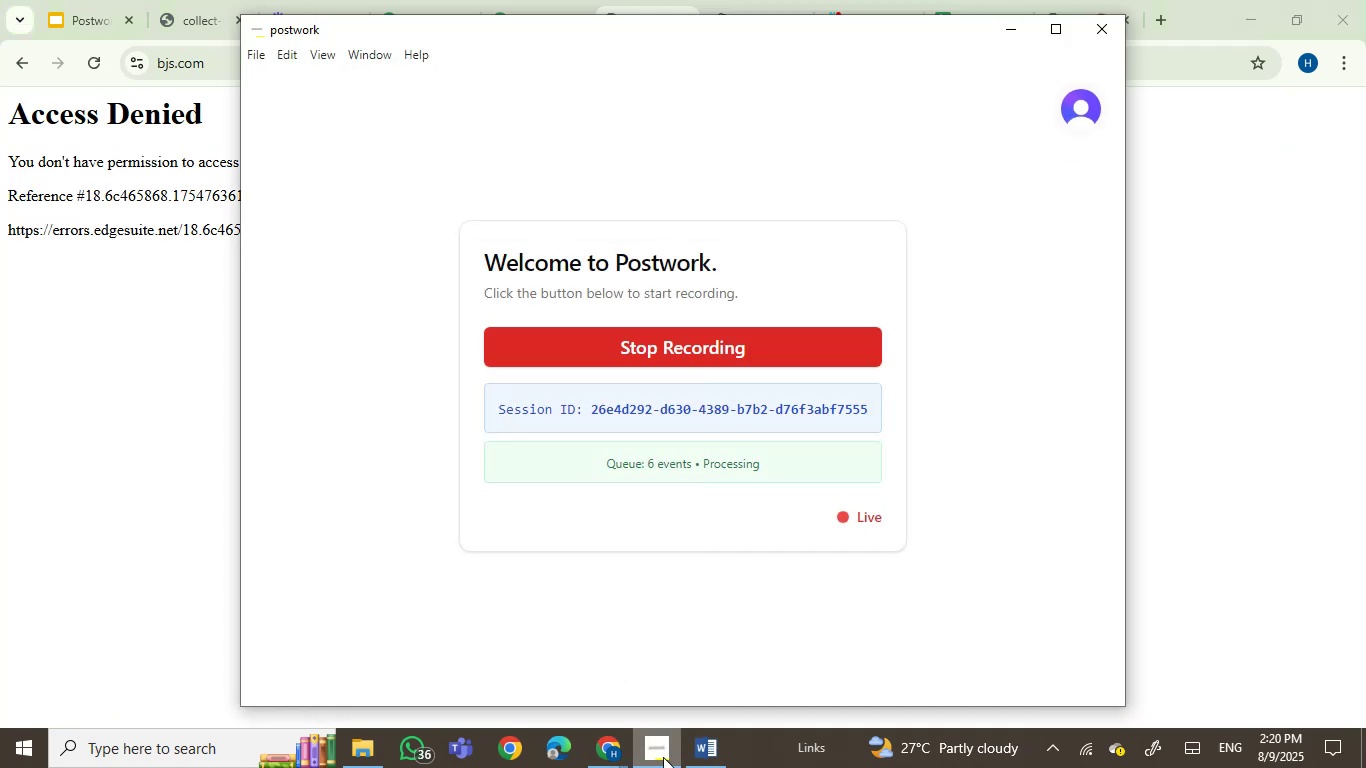 
left_click([663, 757])
 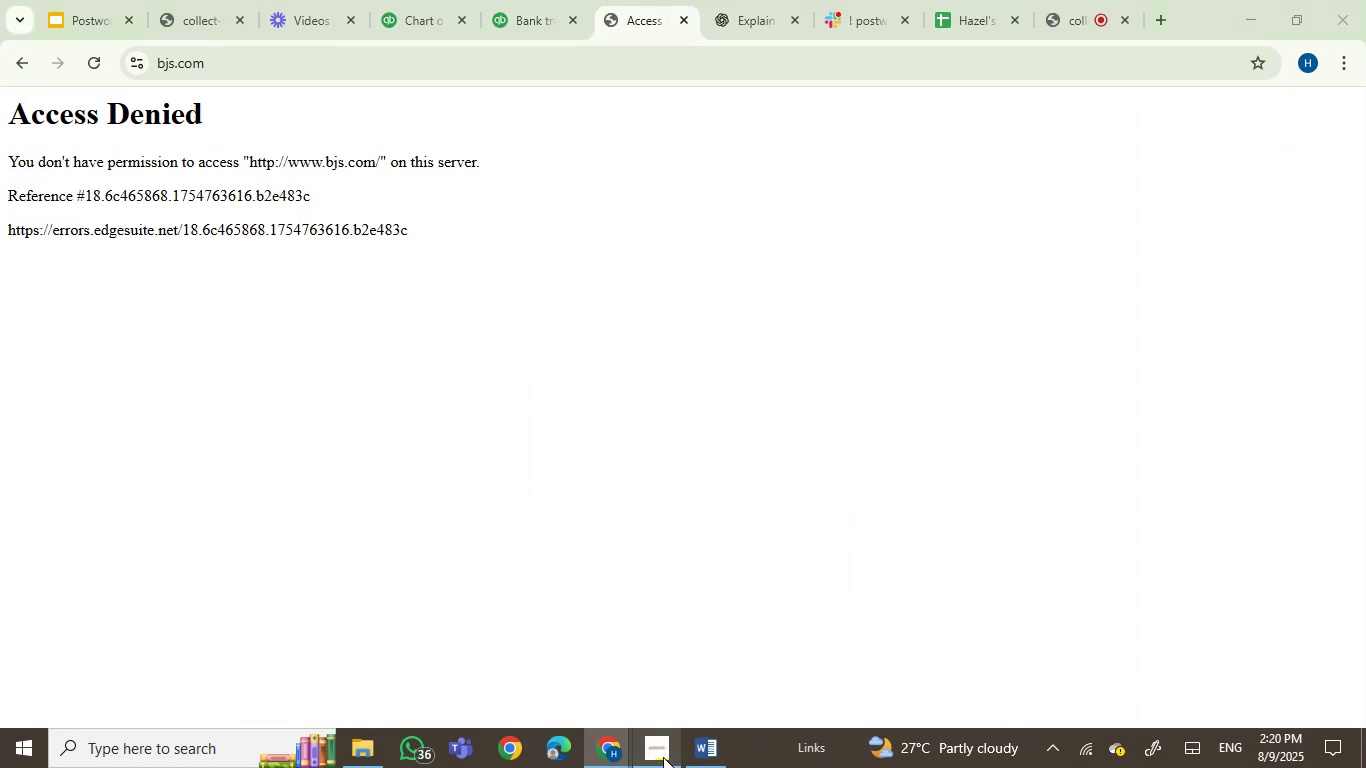 
left_click([663, 757])
 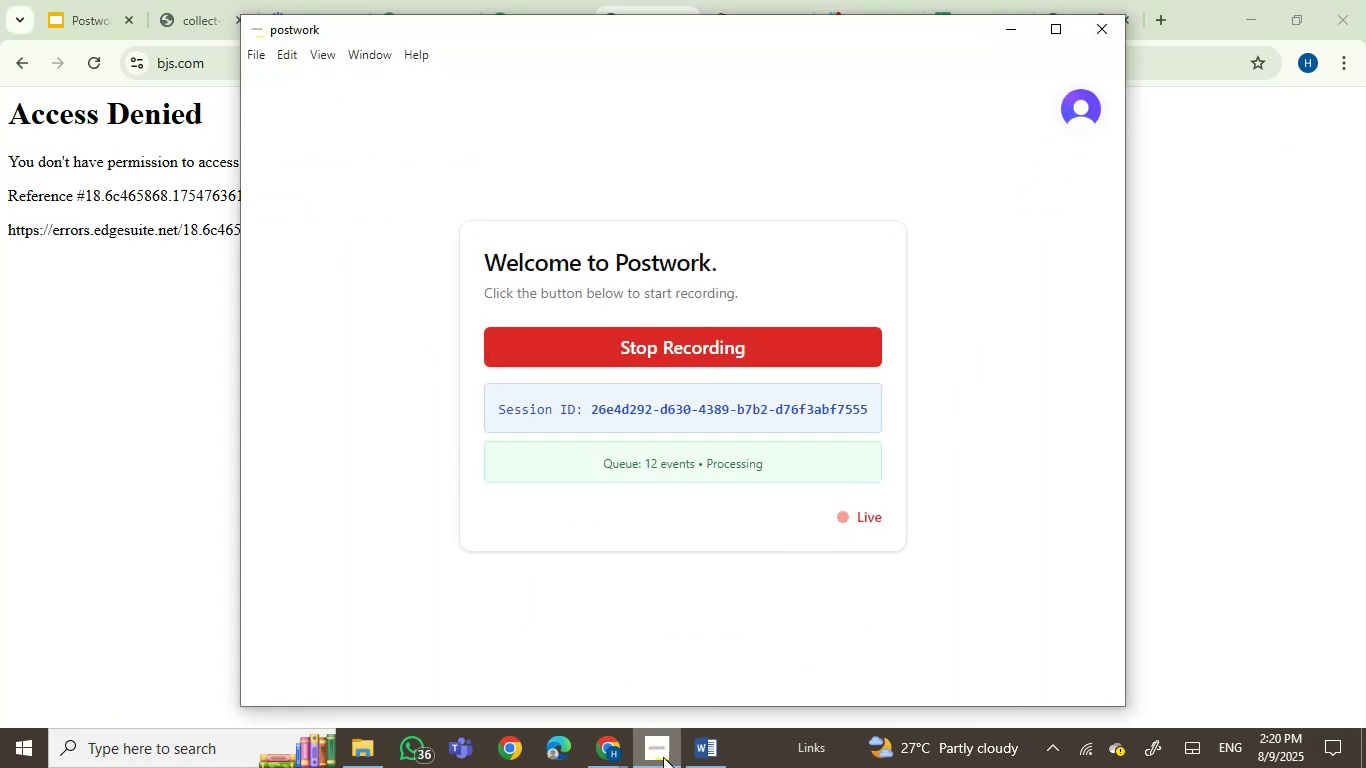 
left_click([663, 757])
 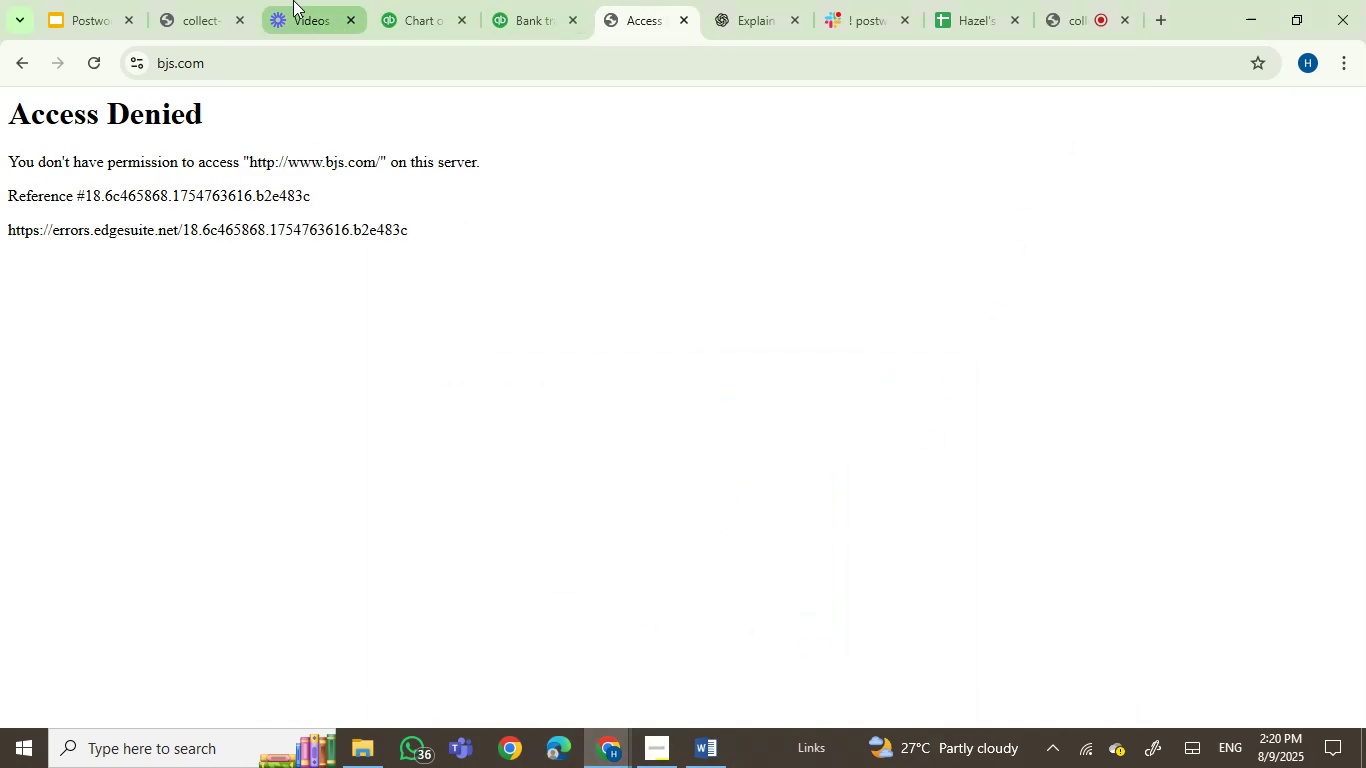 
left_click([293, 0])
 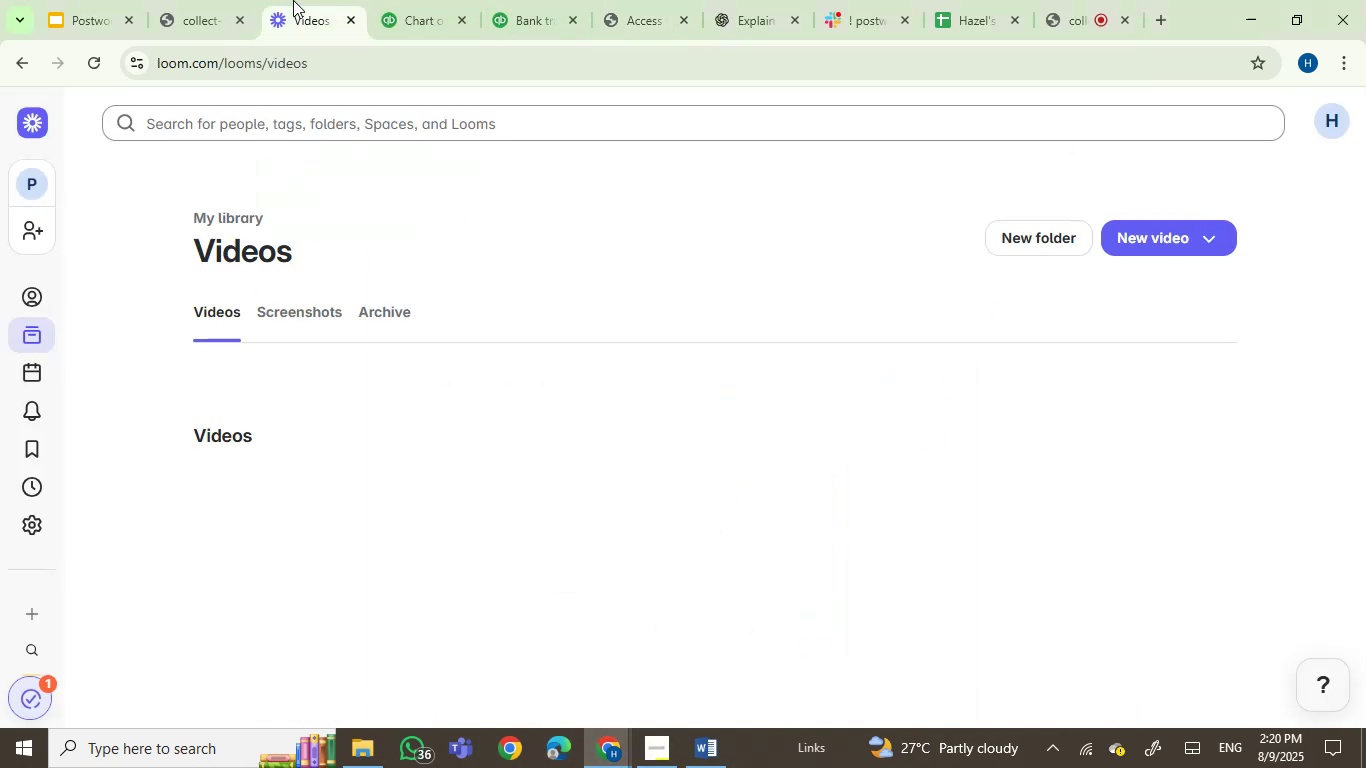 
left_click([293, 0])
 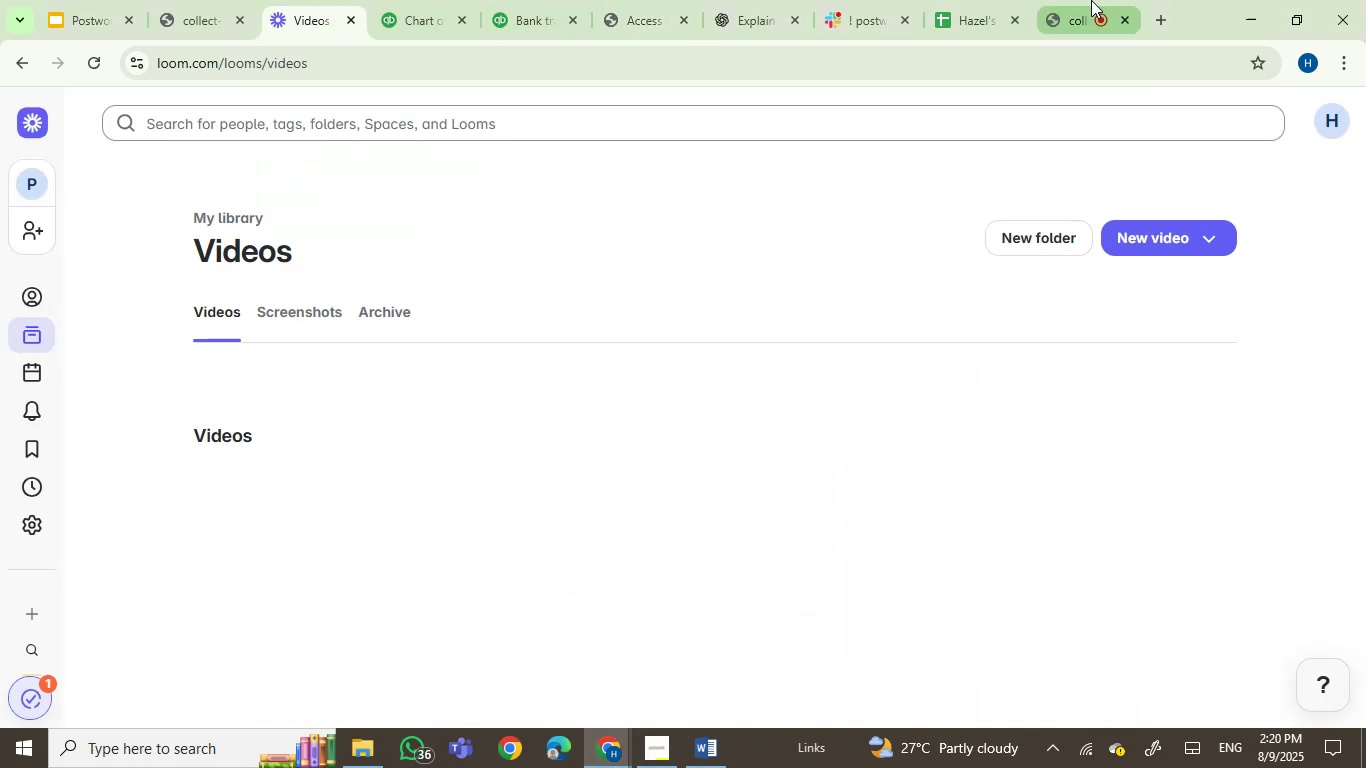 
left_click([1075, 0])
 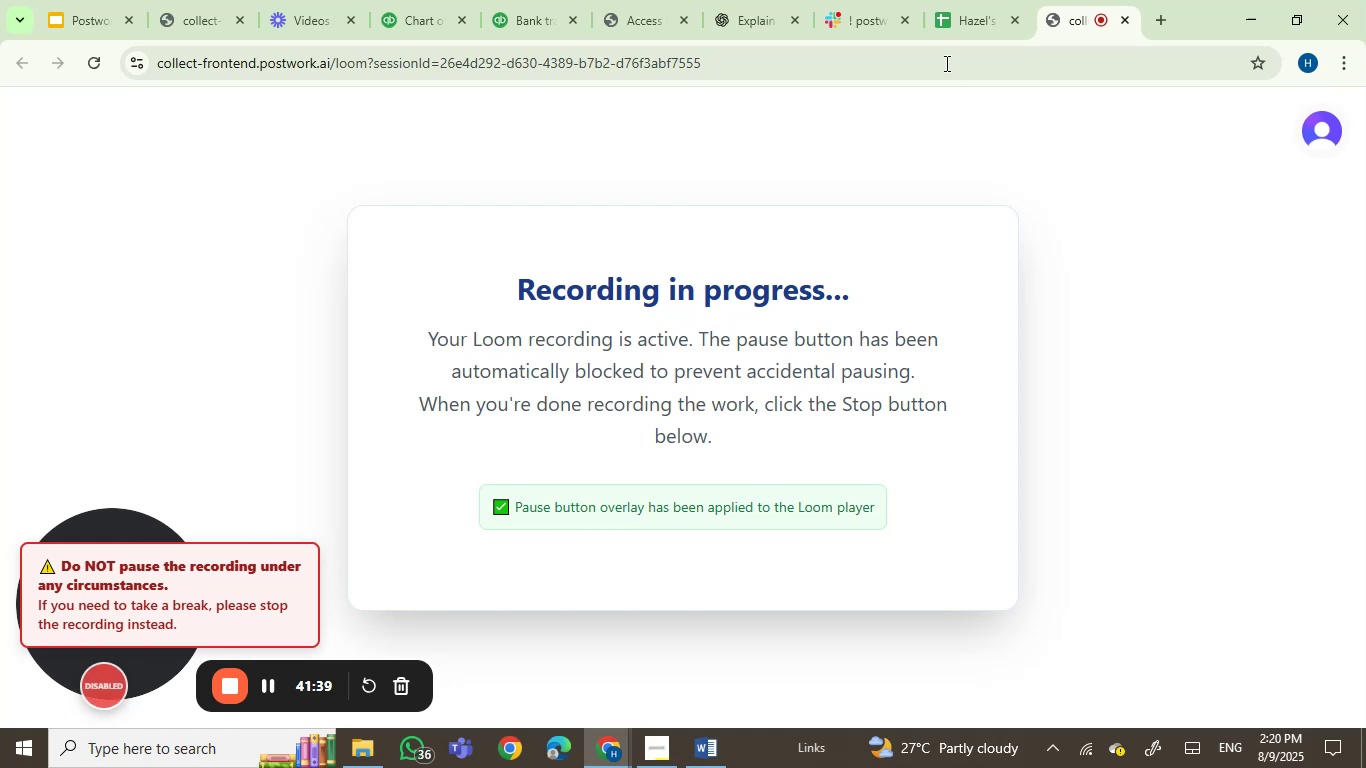 
wait(6.98)
 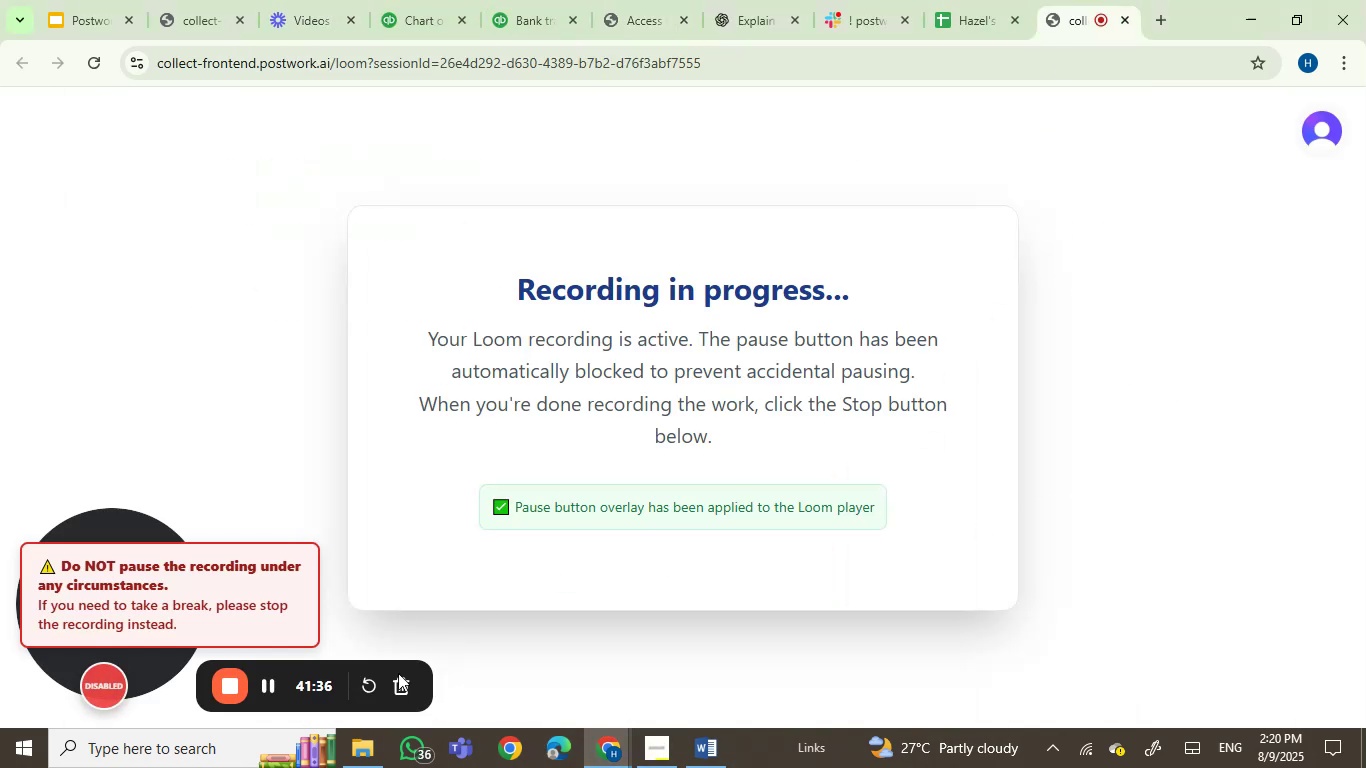 
left_click([522, 9])
 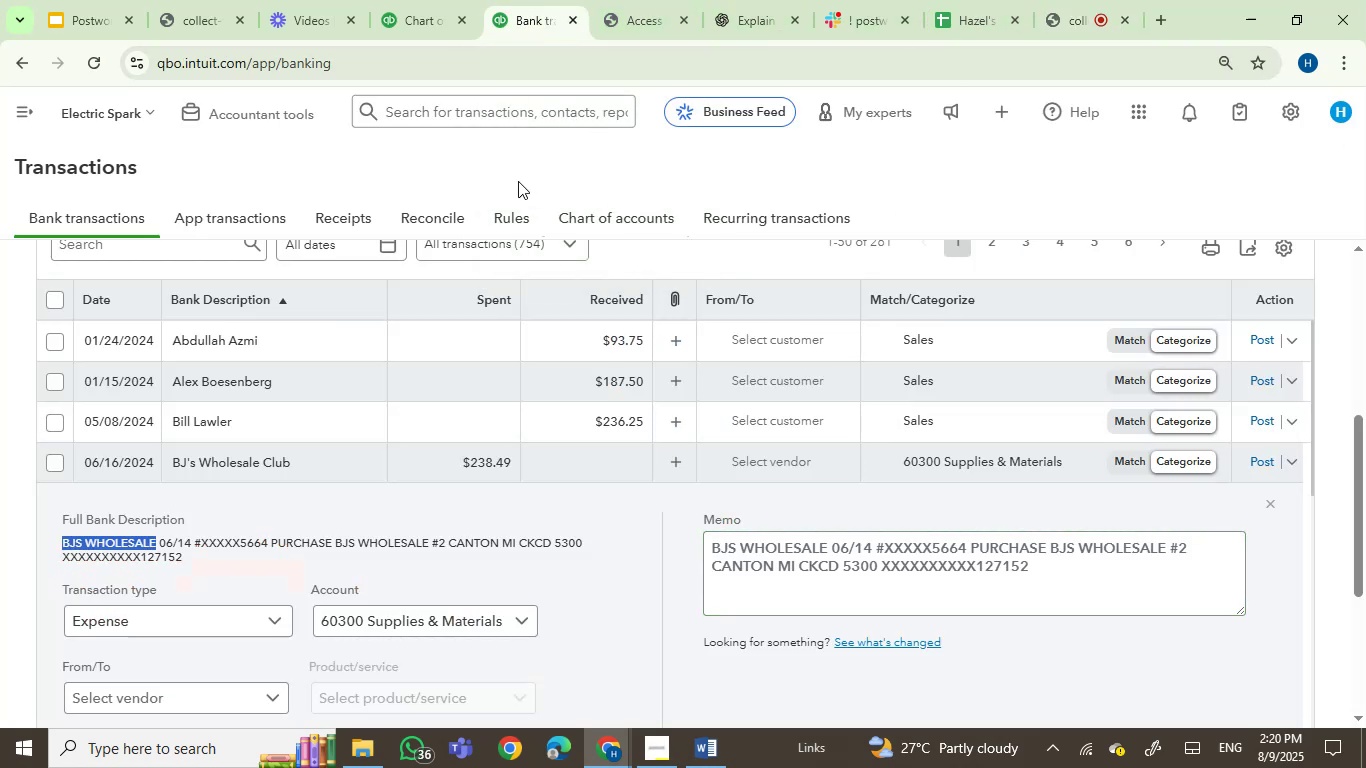 
left_click([626, 6])
 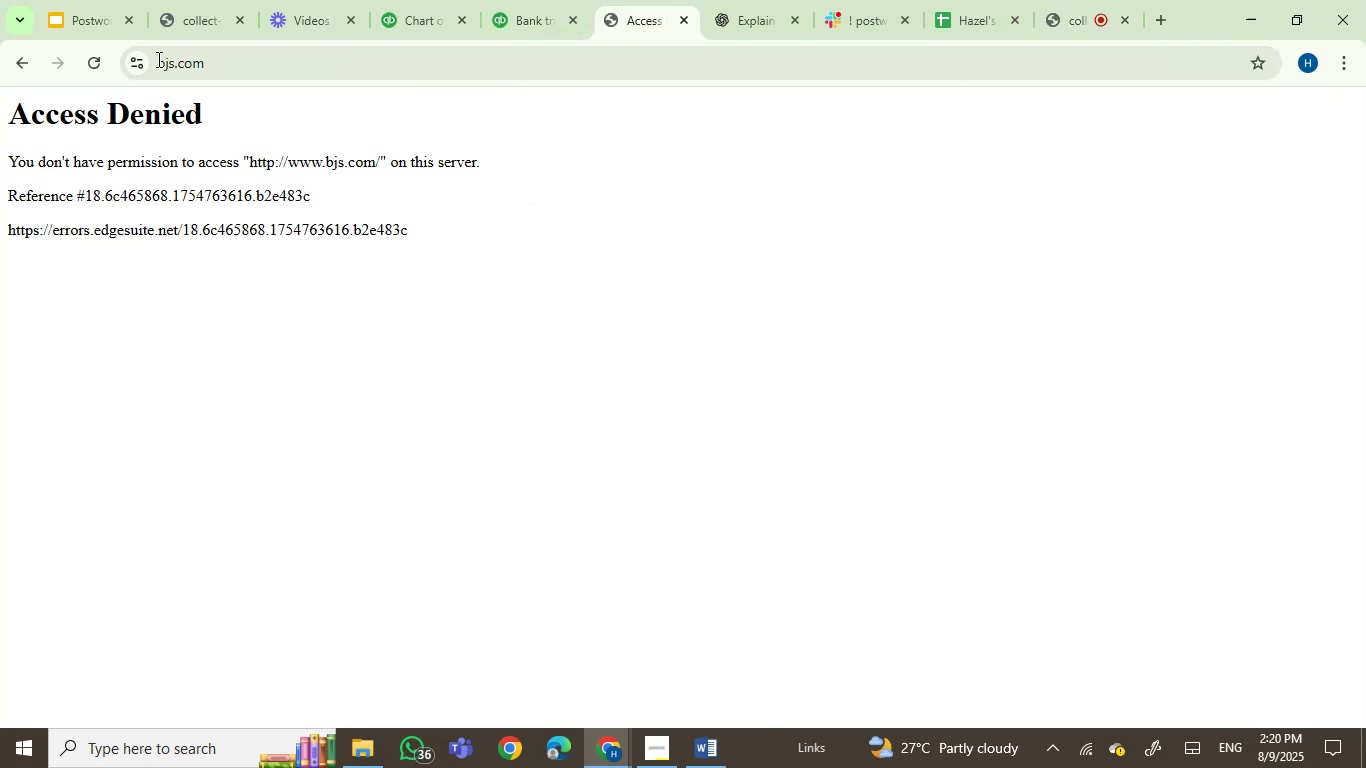 
left_click([16, 58])
 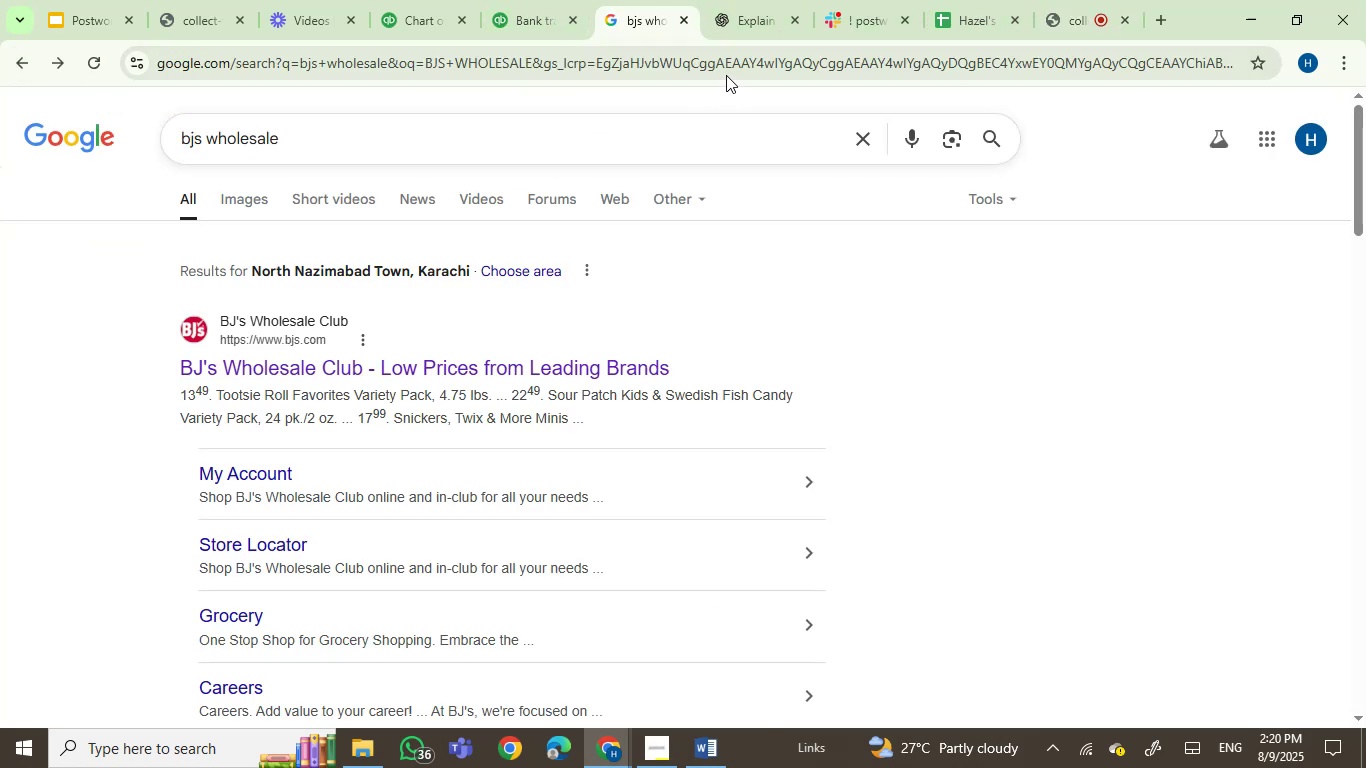 
left_click([753, 0])
 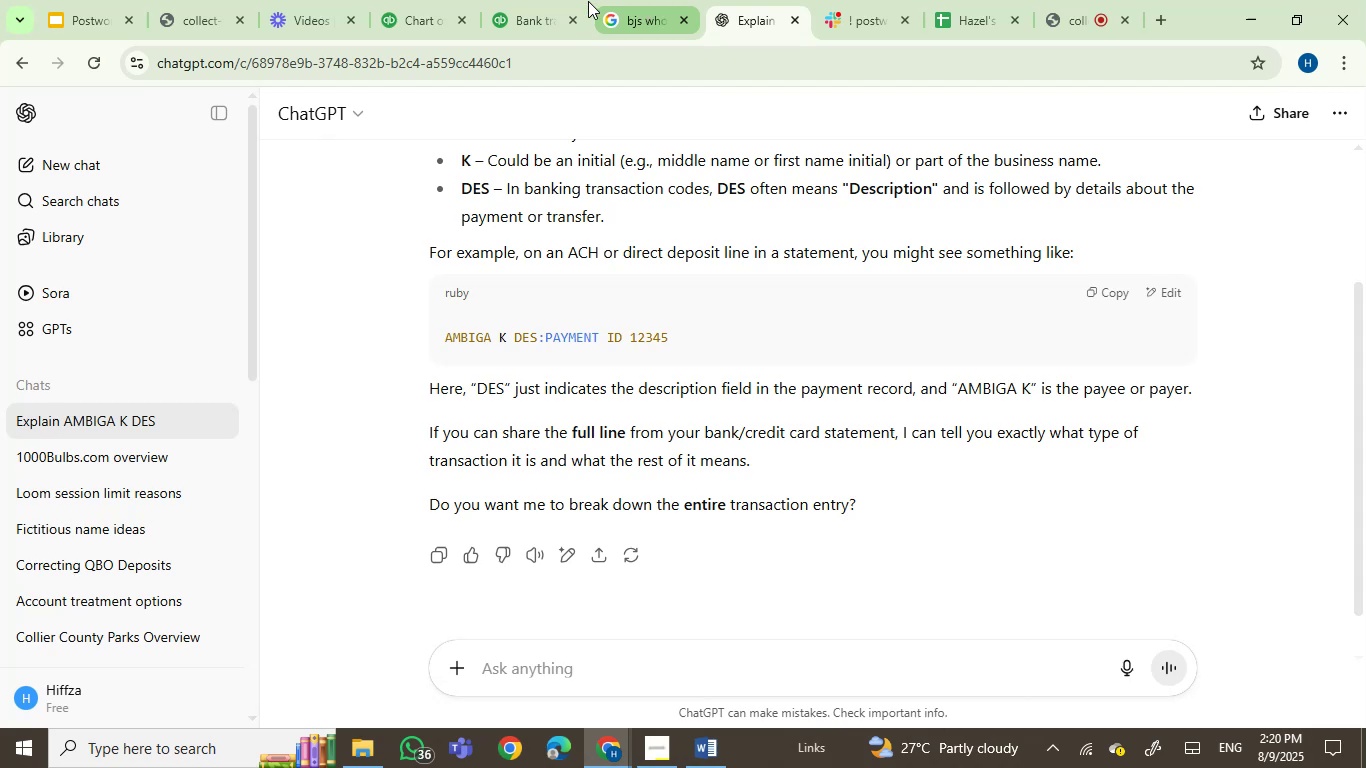 
left_click([618, 0])
 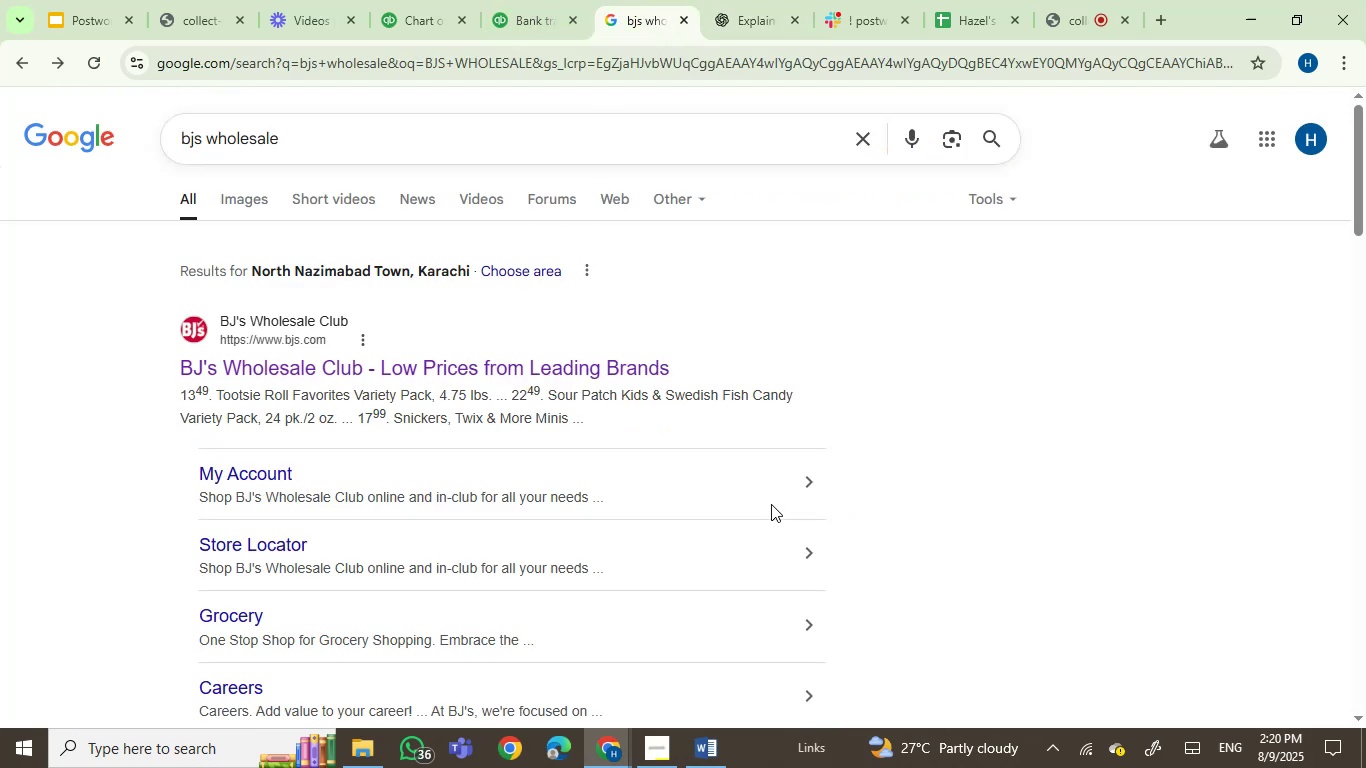 
scroll: coordinate [771, 504], scroll_direction: down, amount: 2.0
 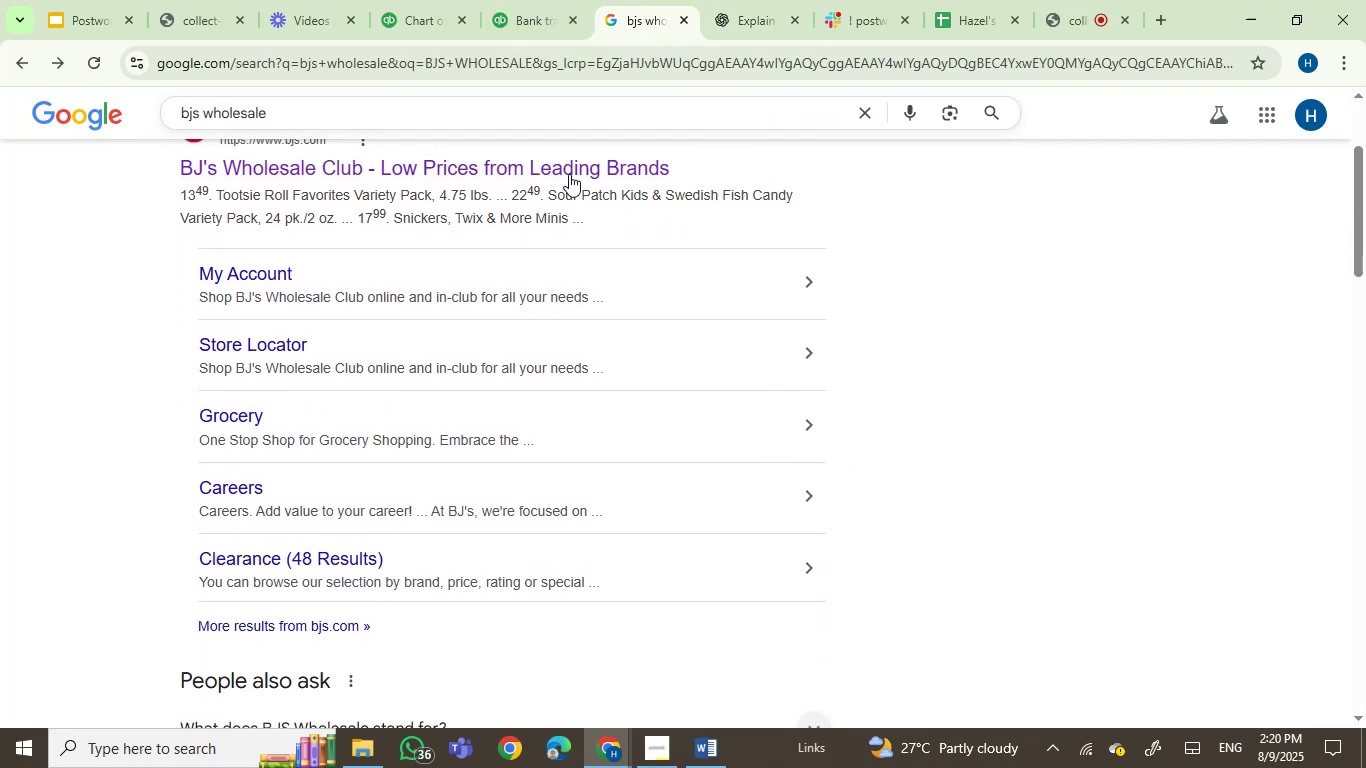 
left_click([441, 0])
 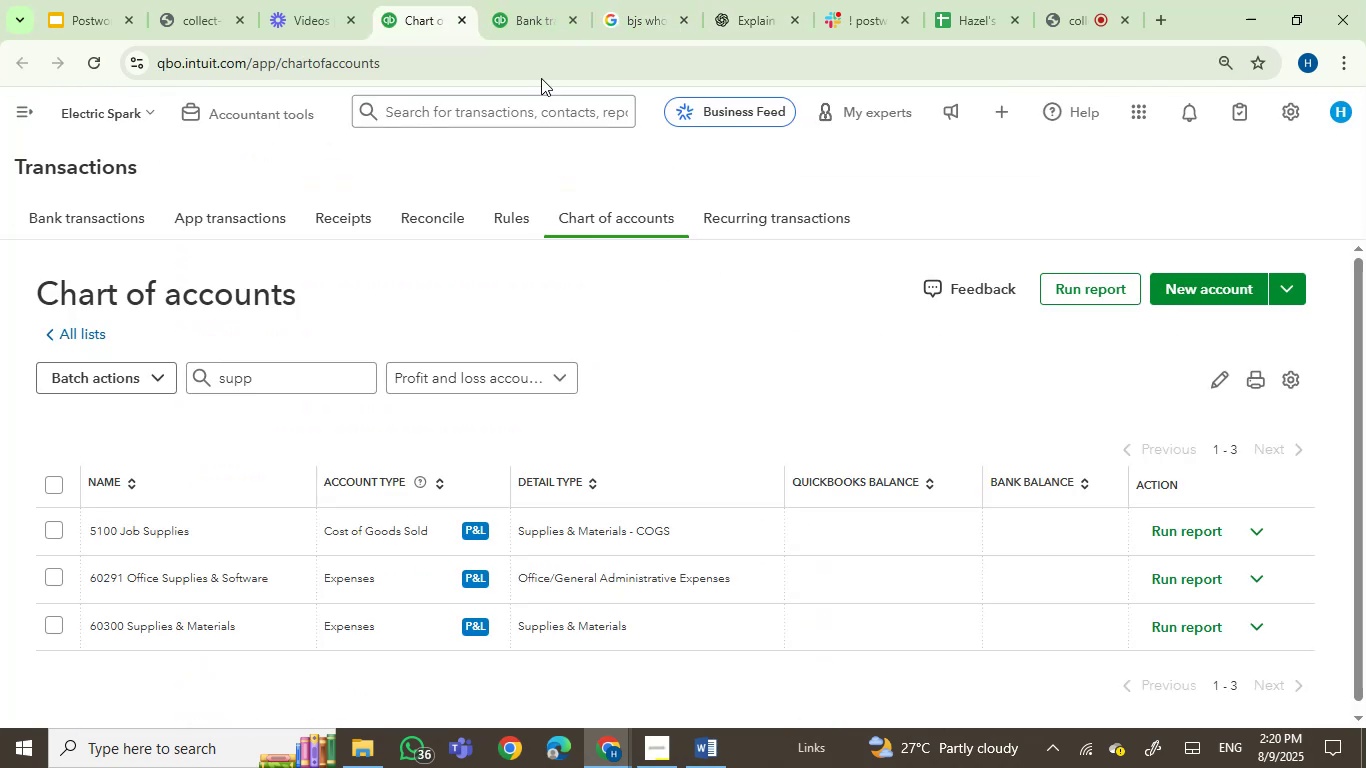 
left_click([535, 0])
 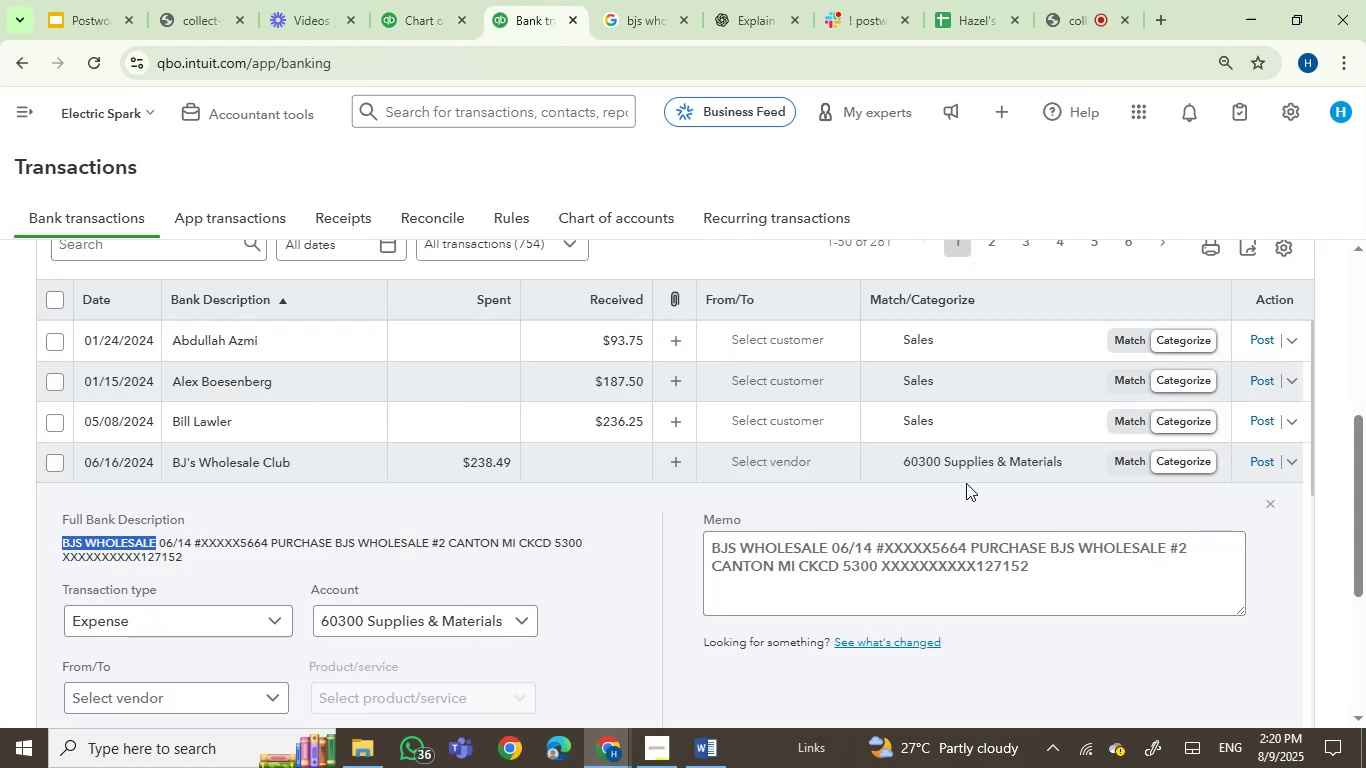 
left_click([993, 458])
 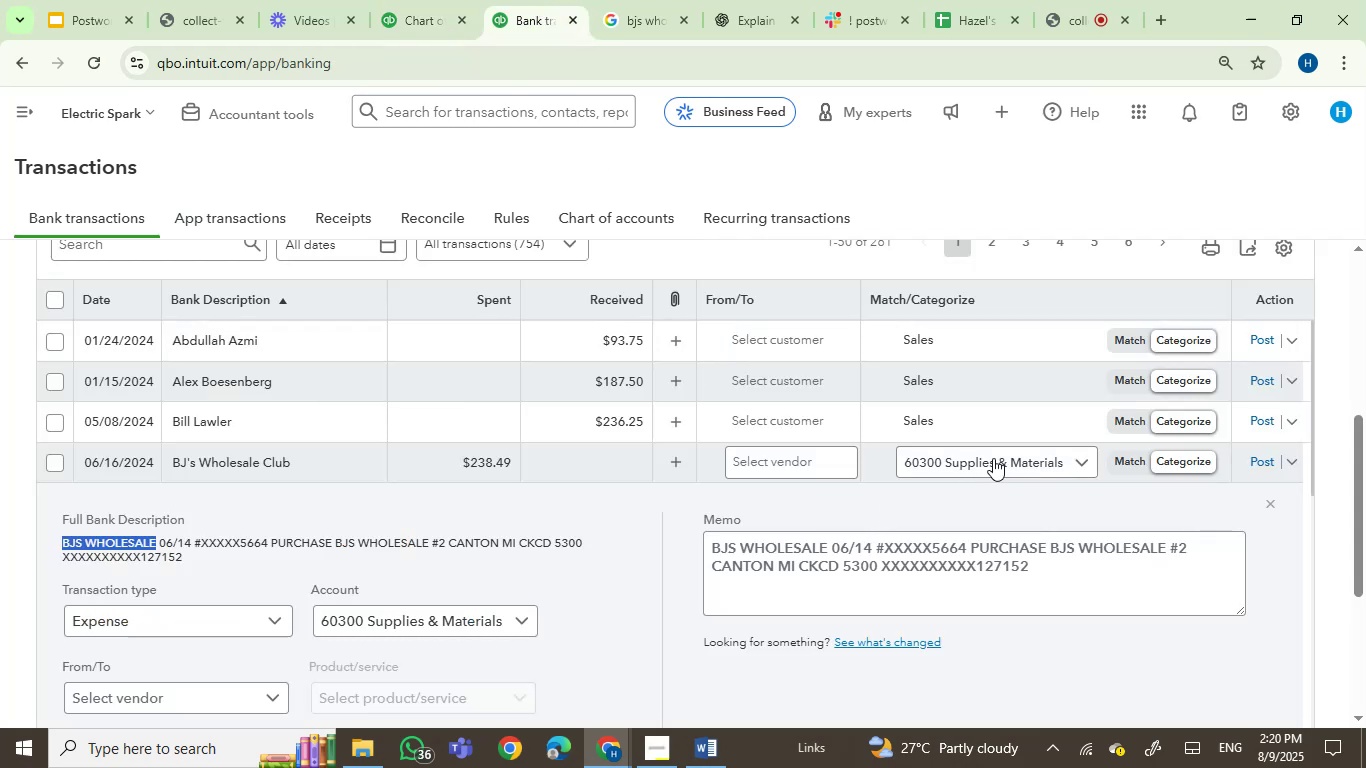 
type(mea)
 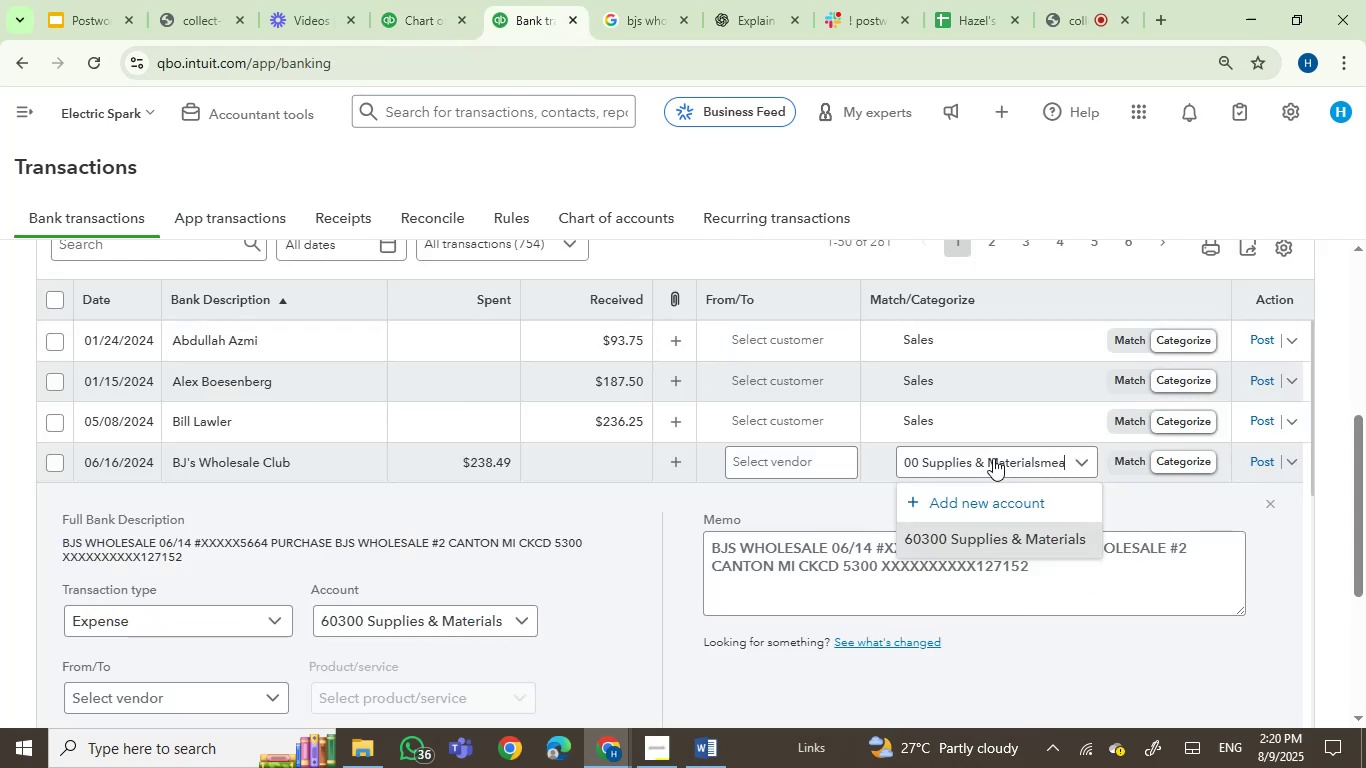 
left_click([993, 458])
 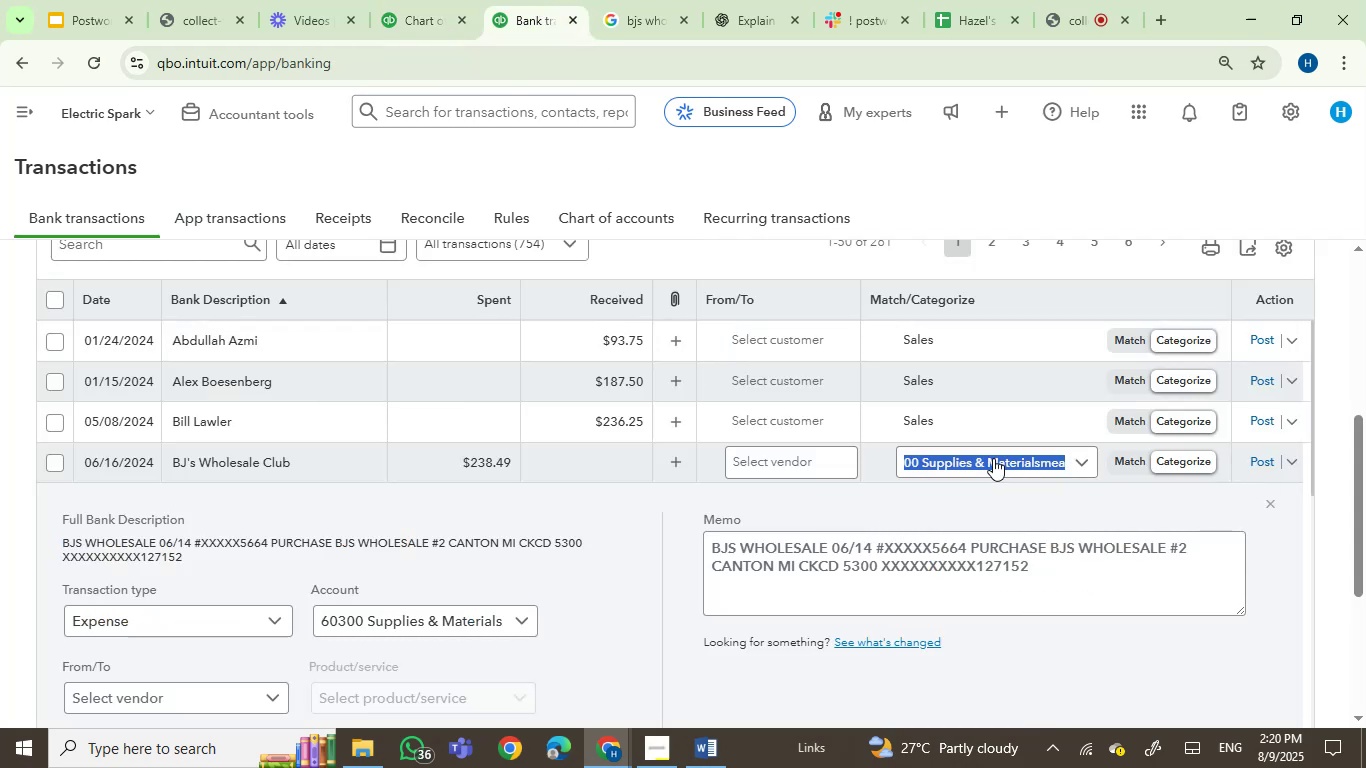 
type(mea)
 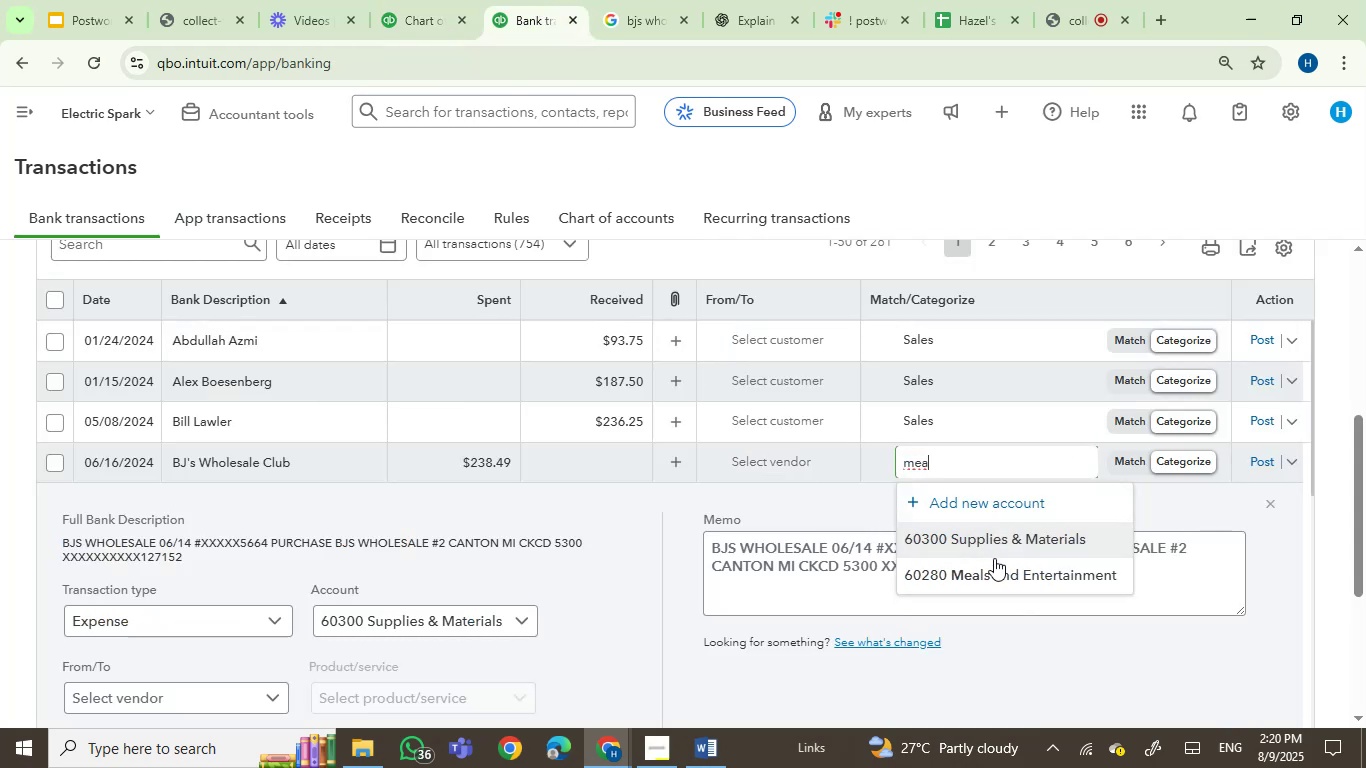 
left_click([994, 579])
 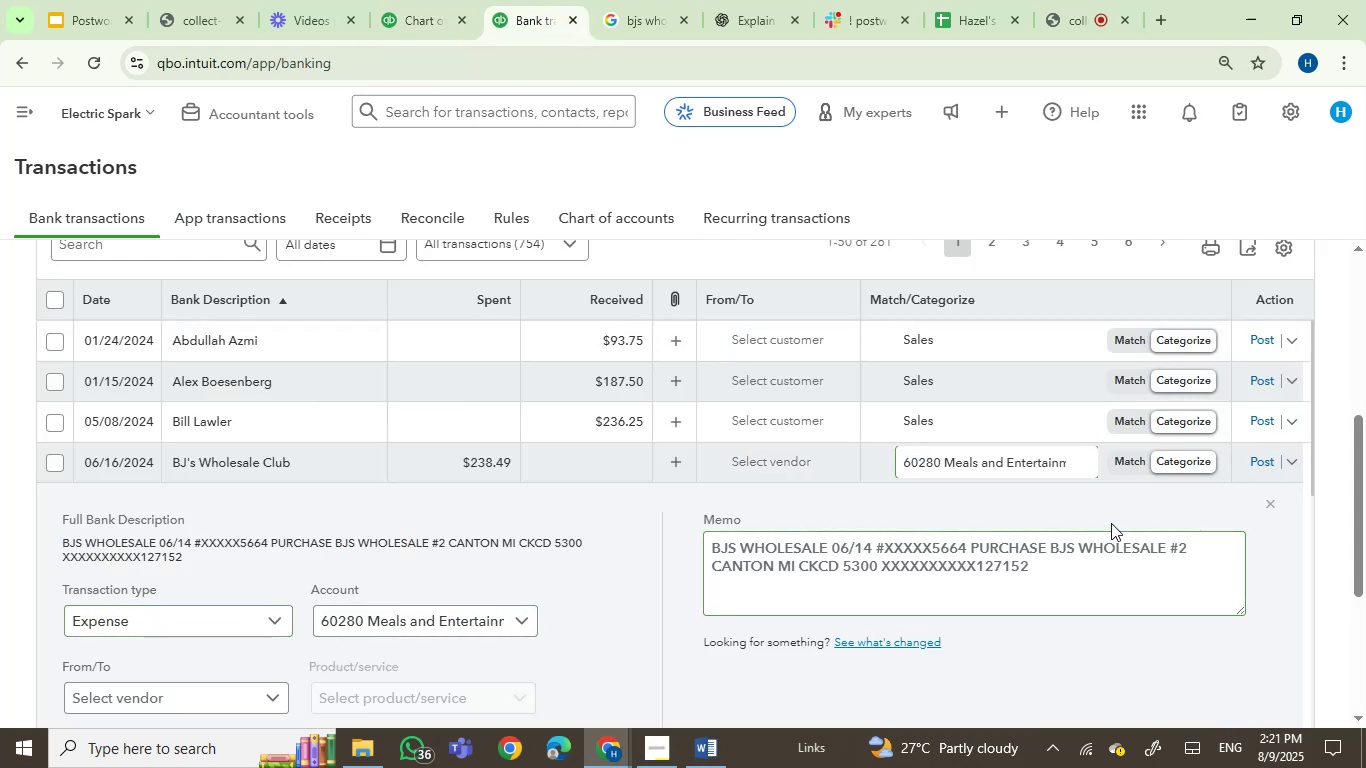 
left_click([215, 692])
 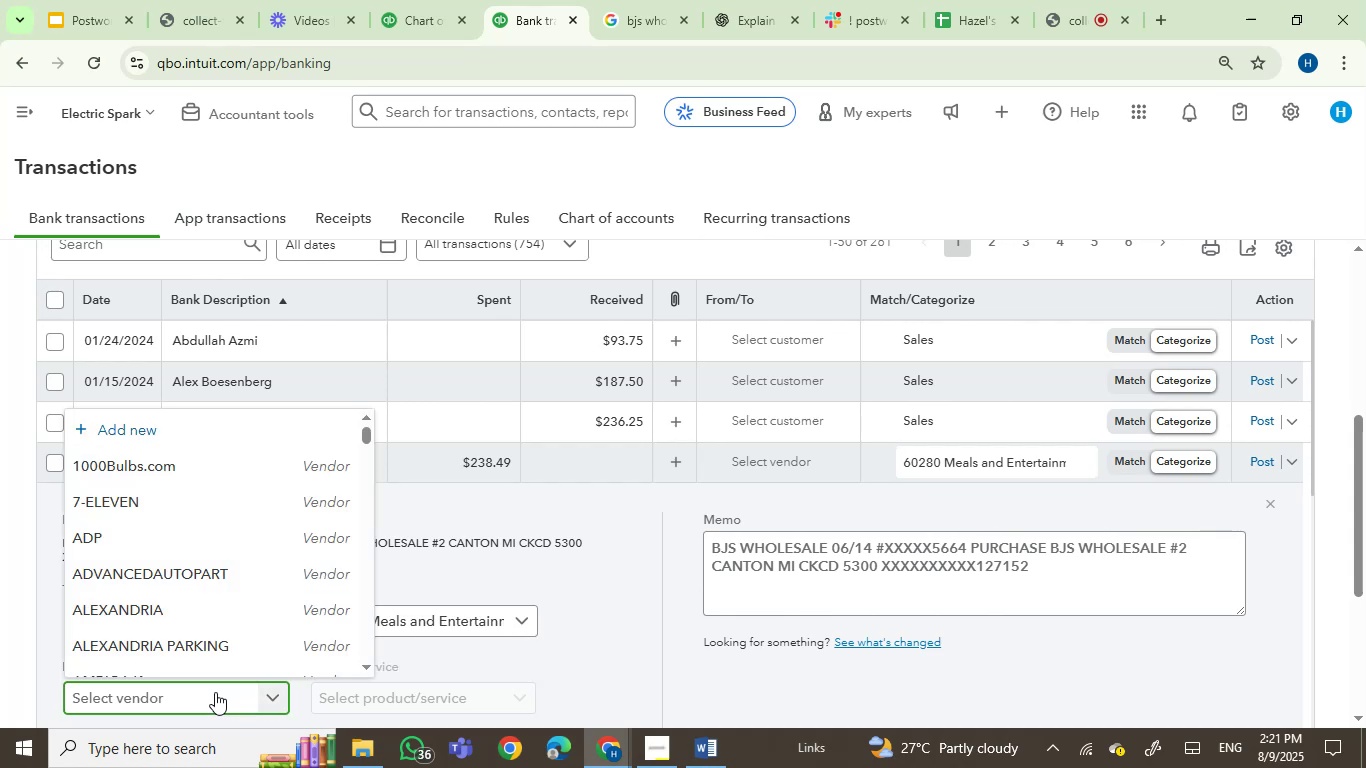 
type(bj)
 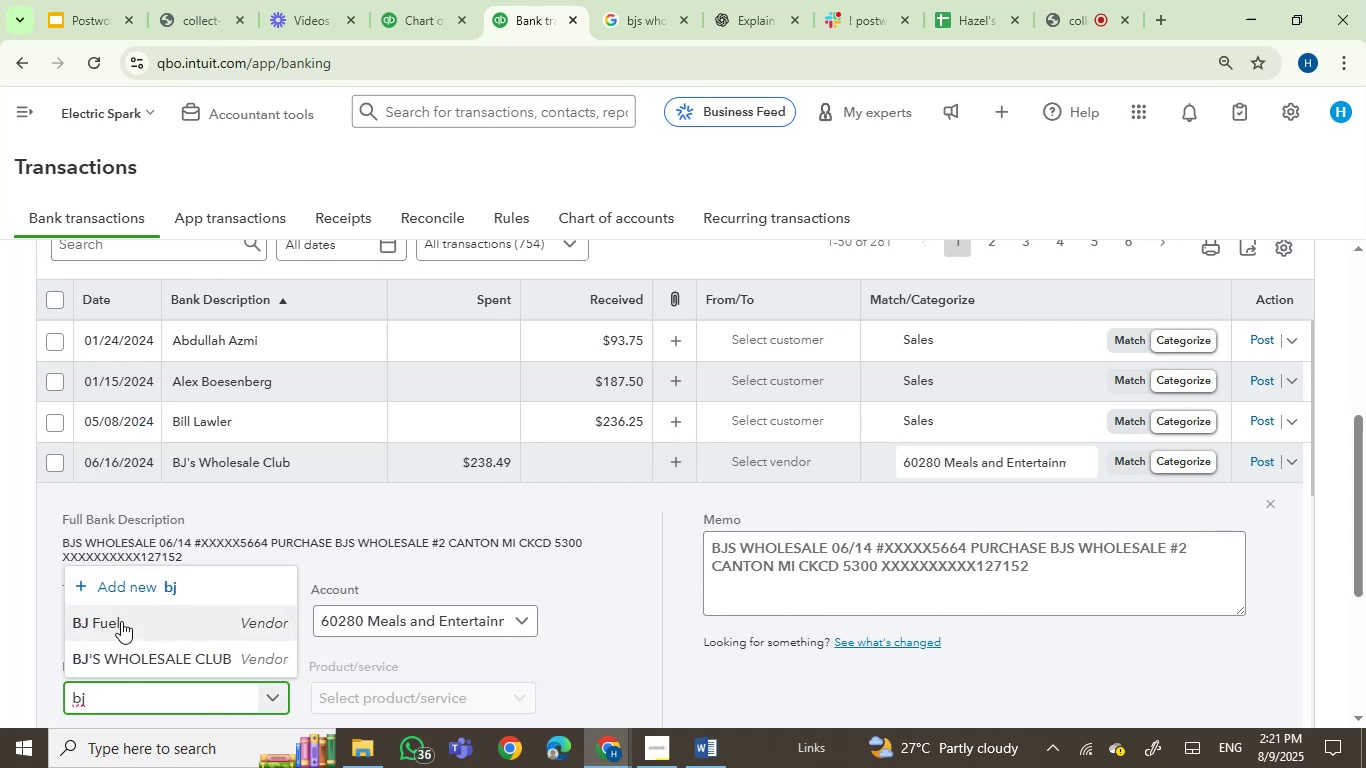 
left_click([172, 661])
 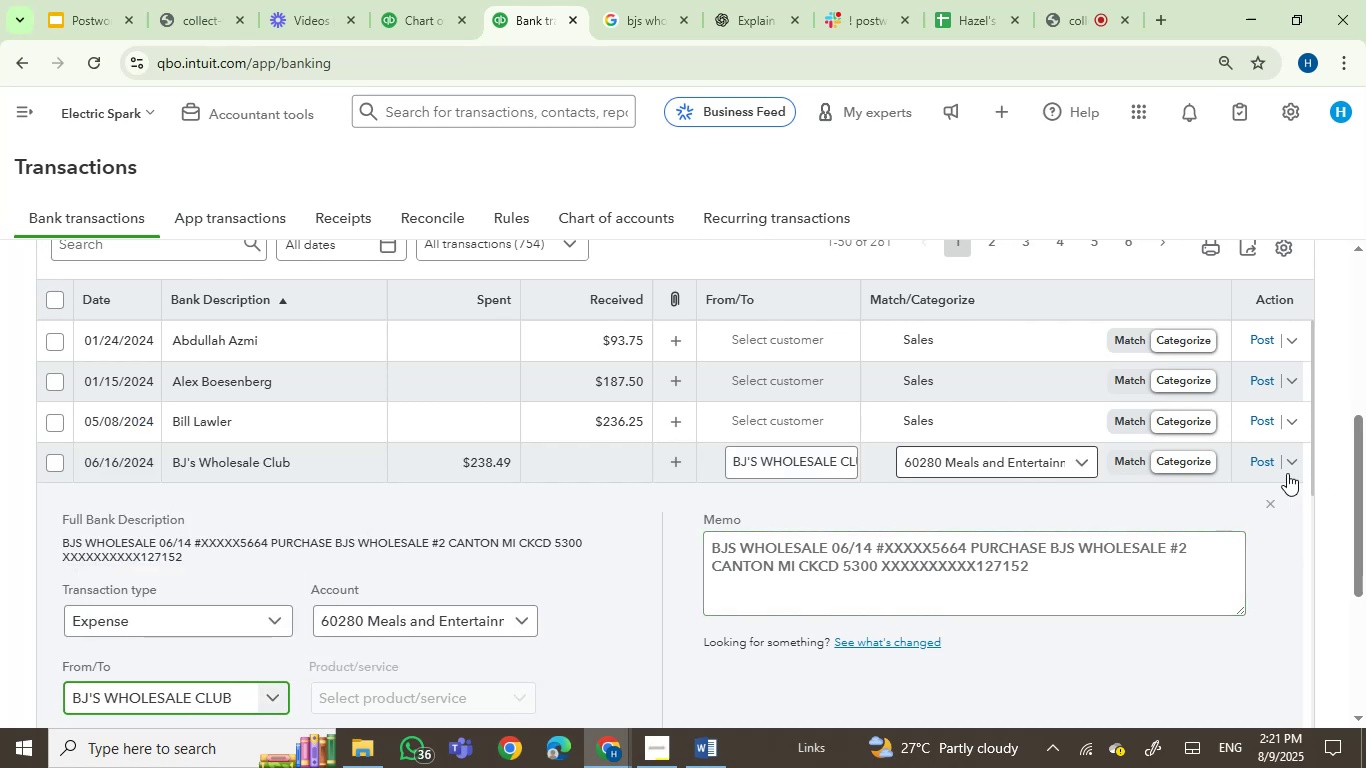 
left_click([1257, 461])
 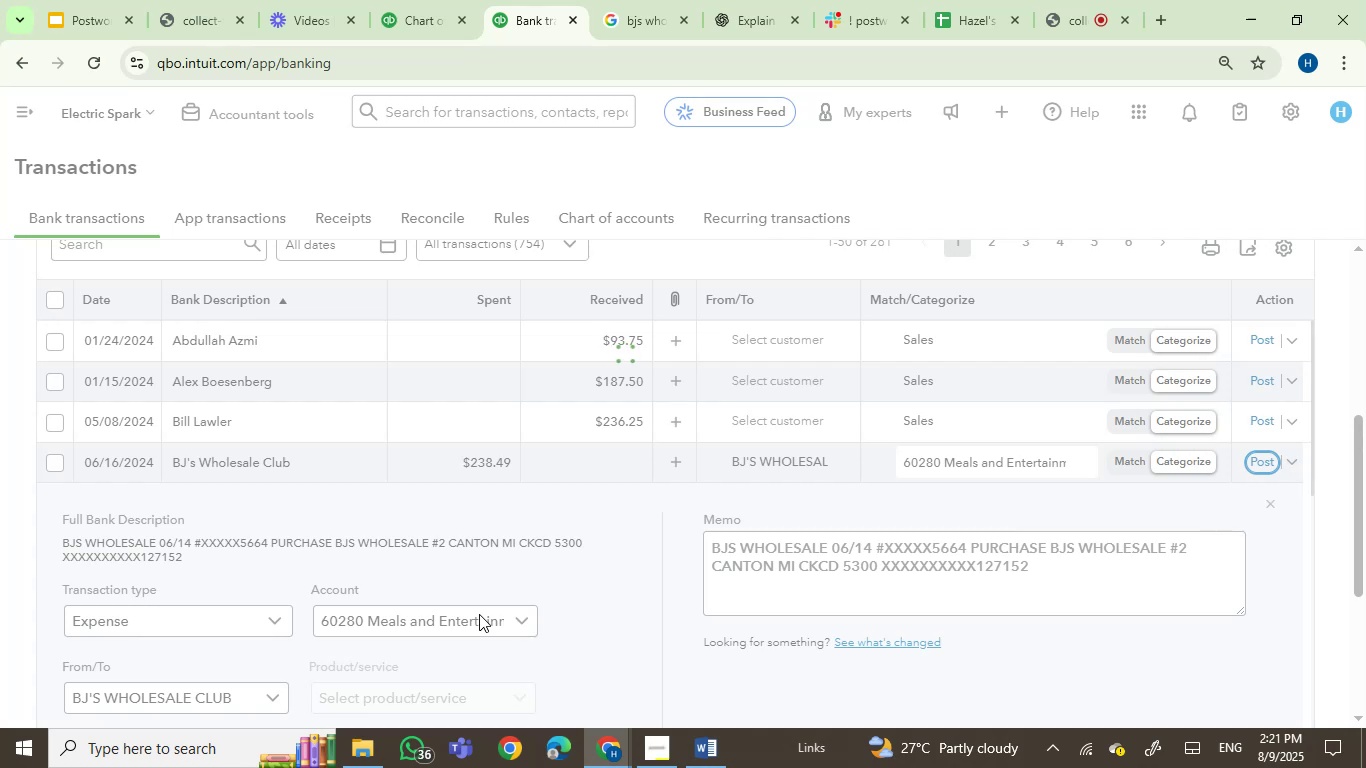 
wait(5.01)
 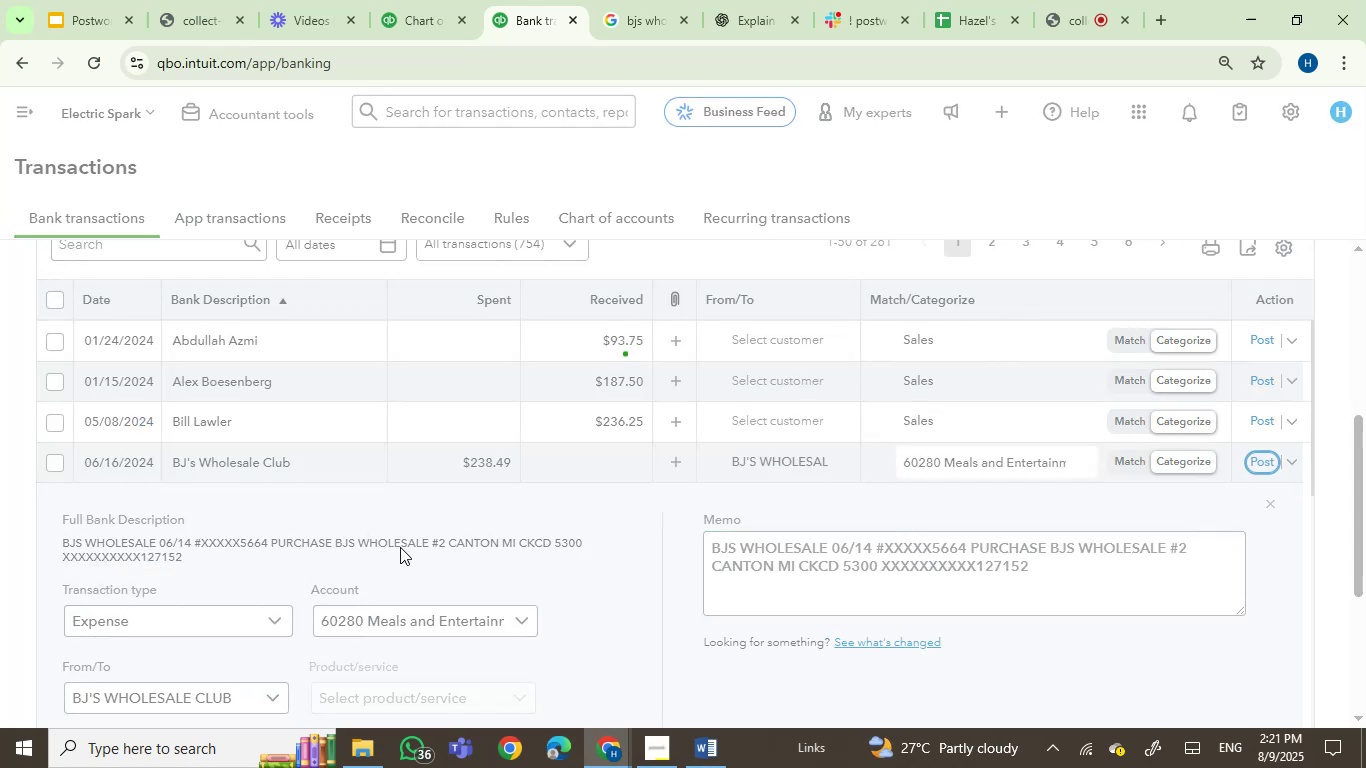 
scroll: coordinate [479, 614], scroll_direction: up, amount: 3.0
 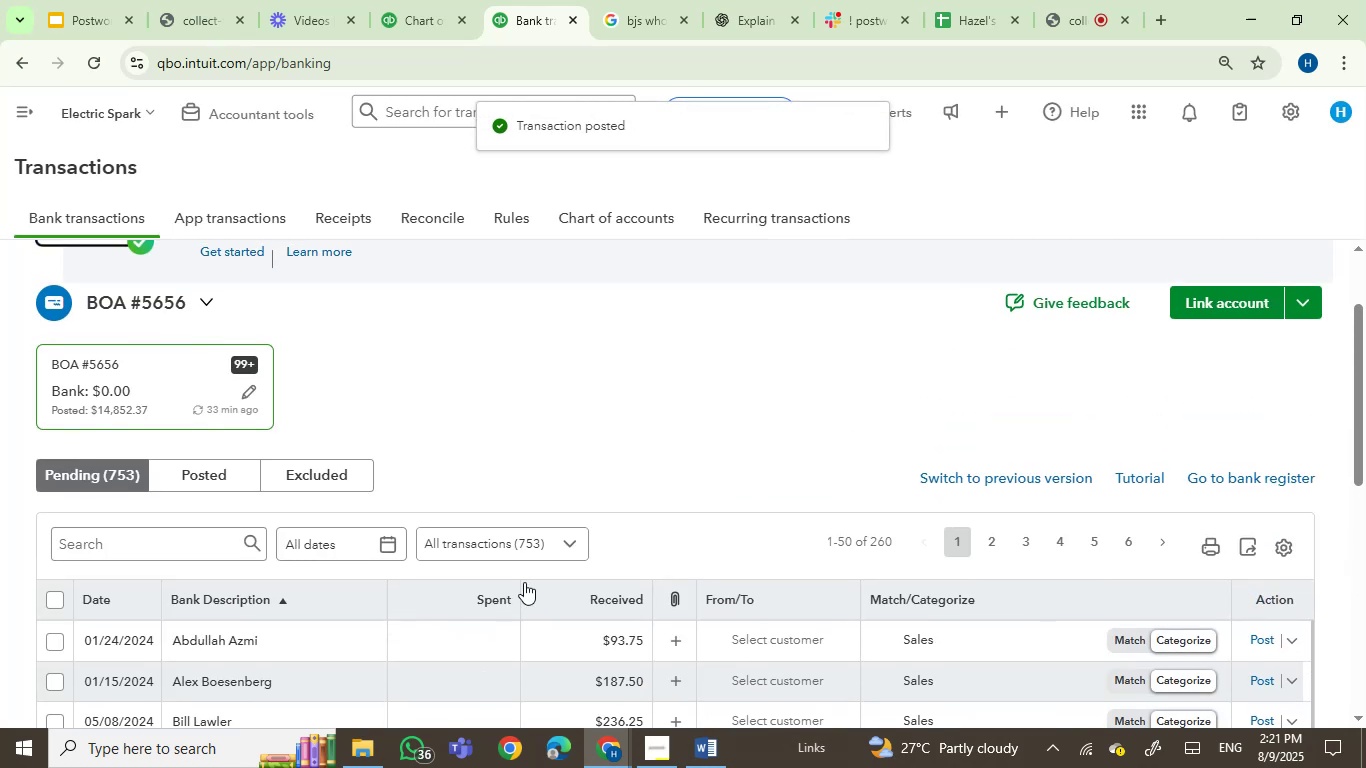 
scroll: coordinate [504, 453], scroll_direction: down, amount: 4.0
 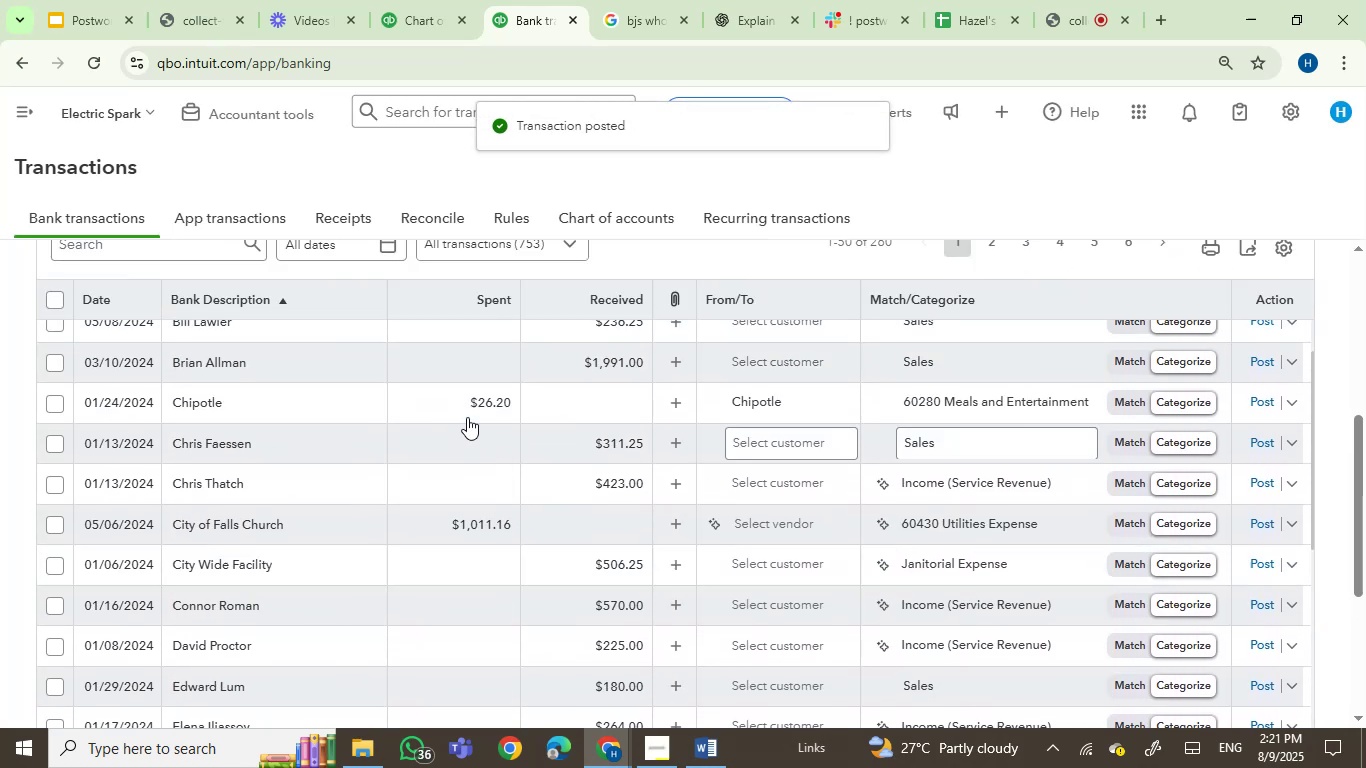 
left_click([469, 411])
 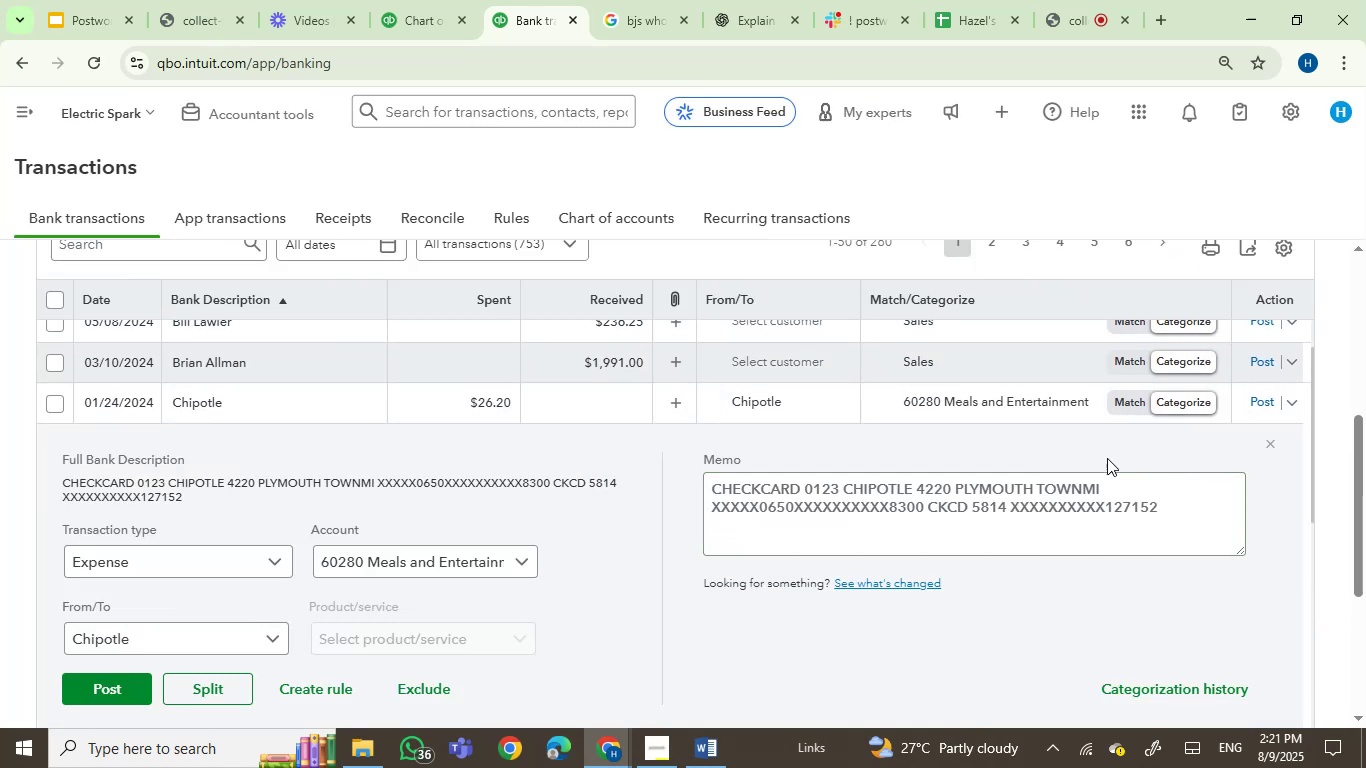 
scroll: coordinate [1268, 398], scroll_direction: up, amount: 1.0
 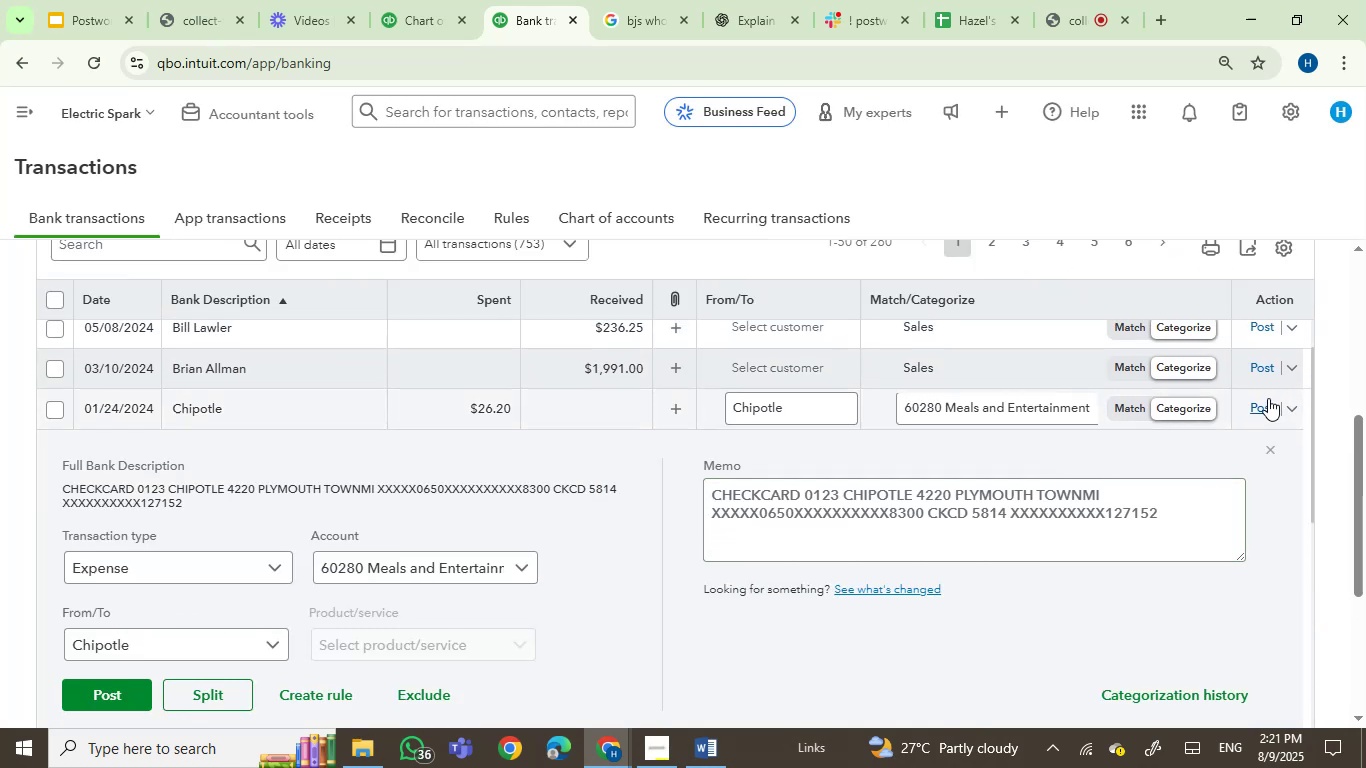 
left_click([1268, 398])
 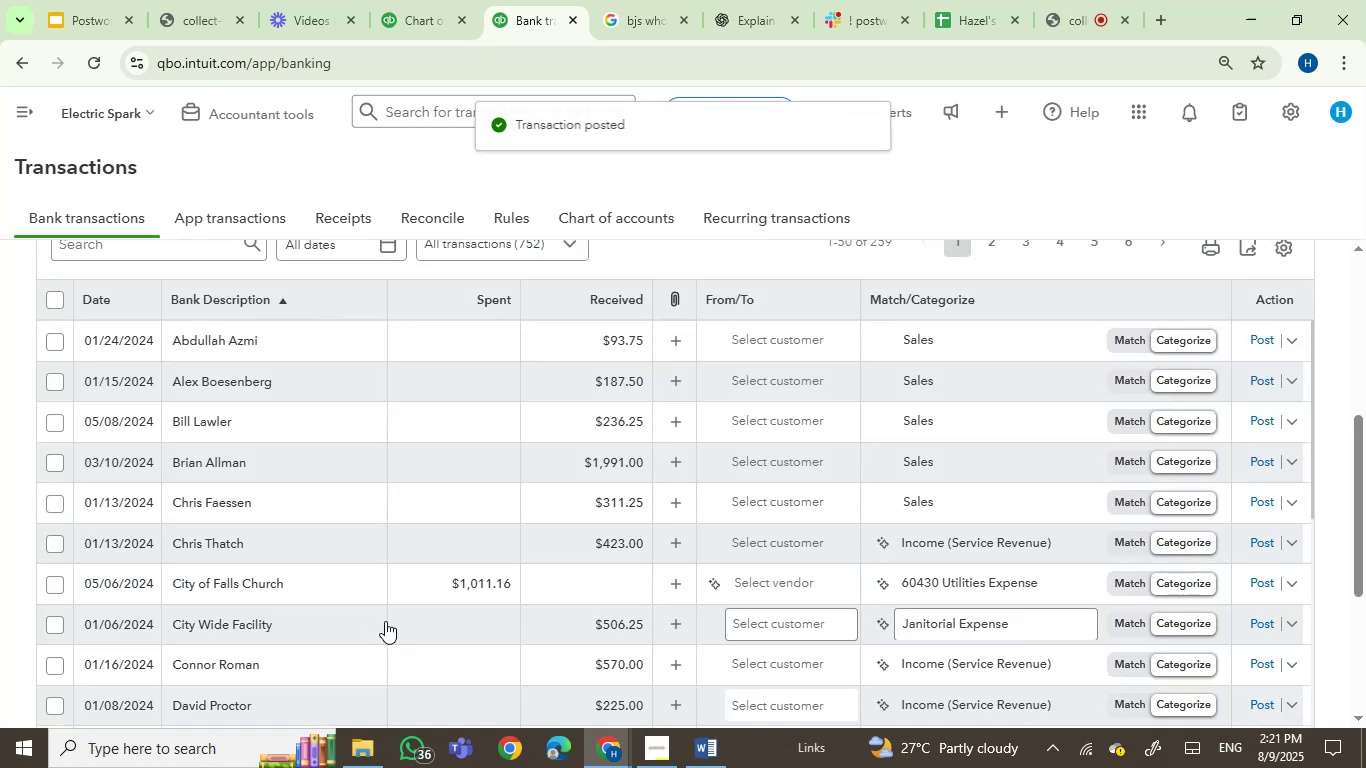 
wait(5.62)
 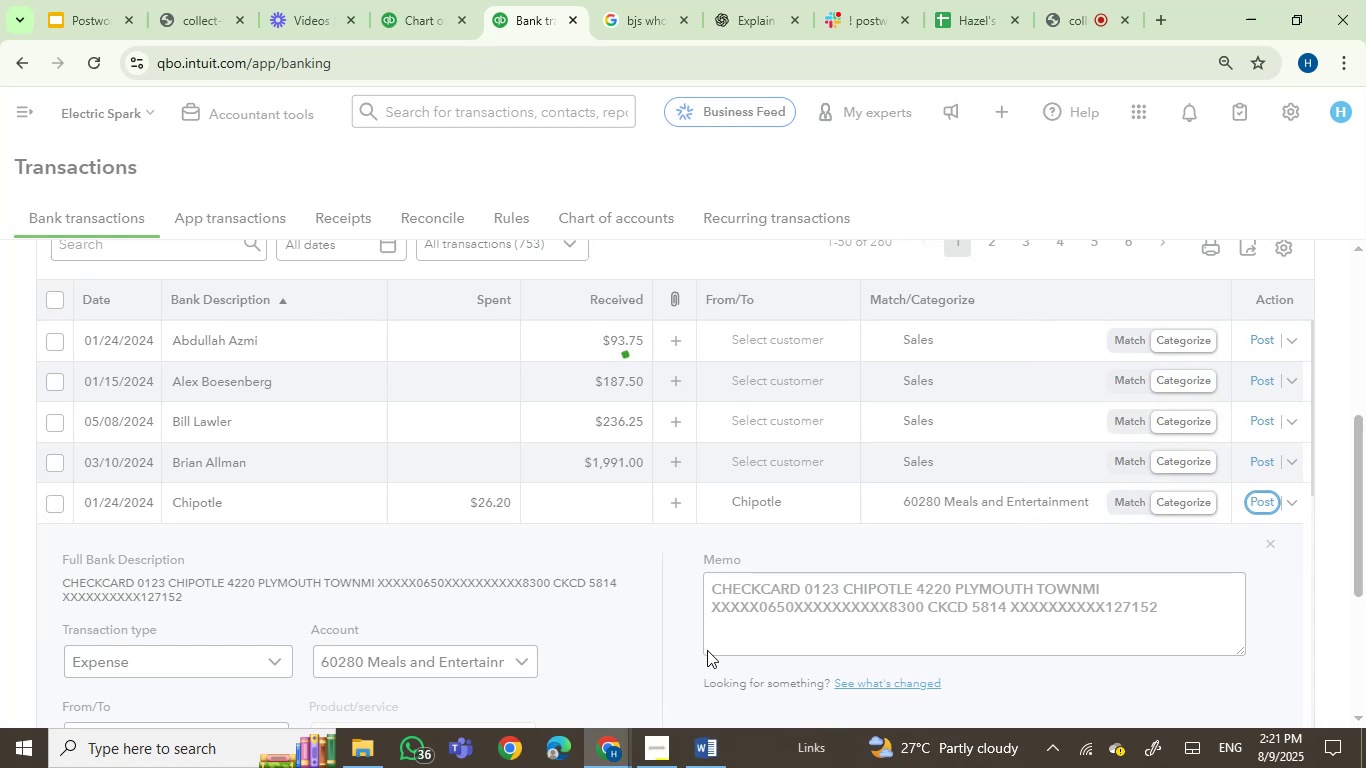 
left_click([452, 591])
 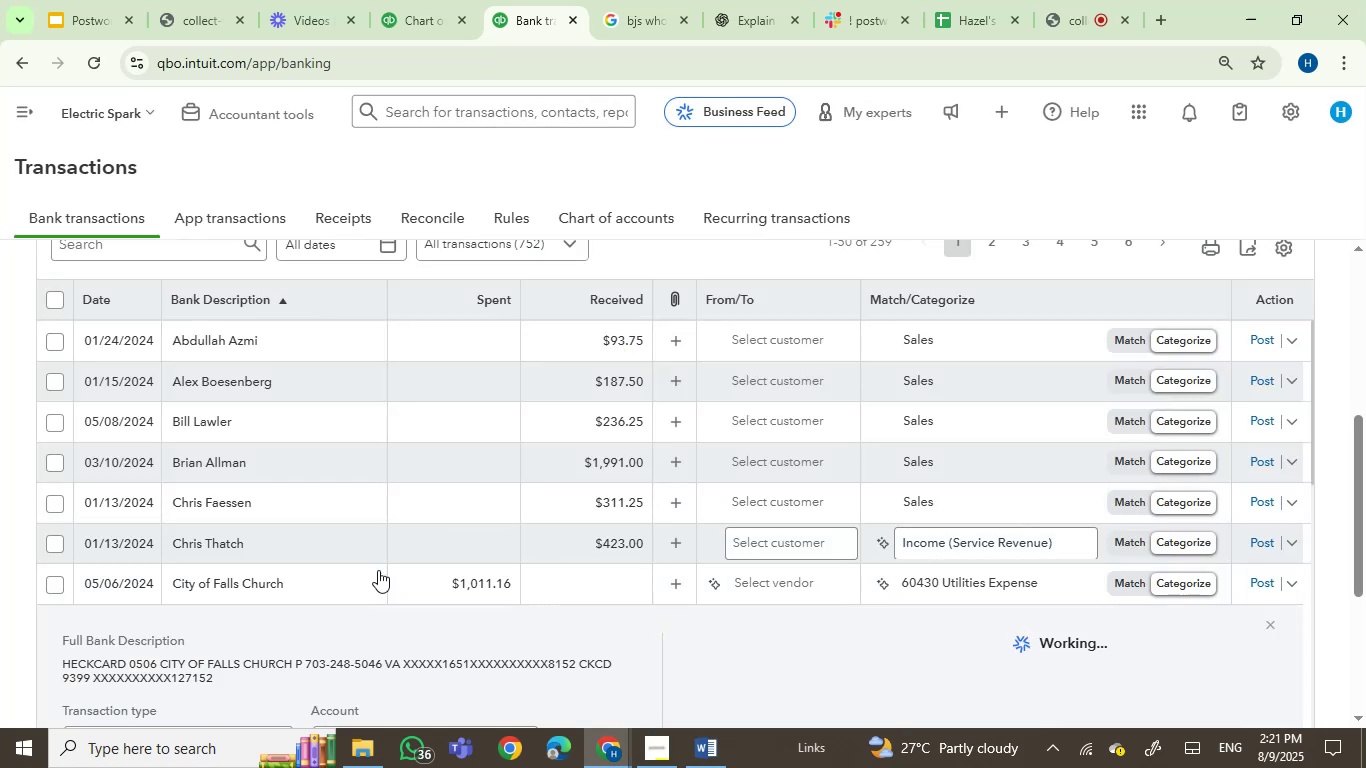 
scroll: coordinate [247, 666], scroll_direction: down, amount: 1.0
 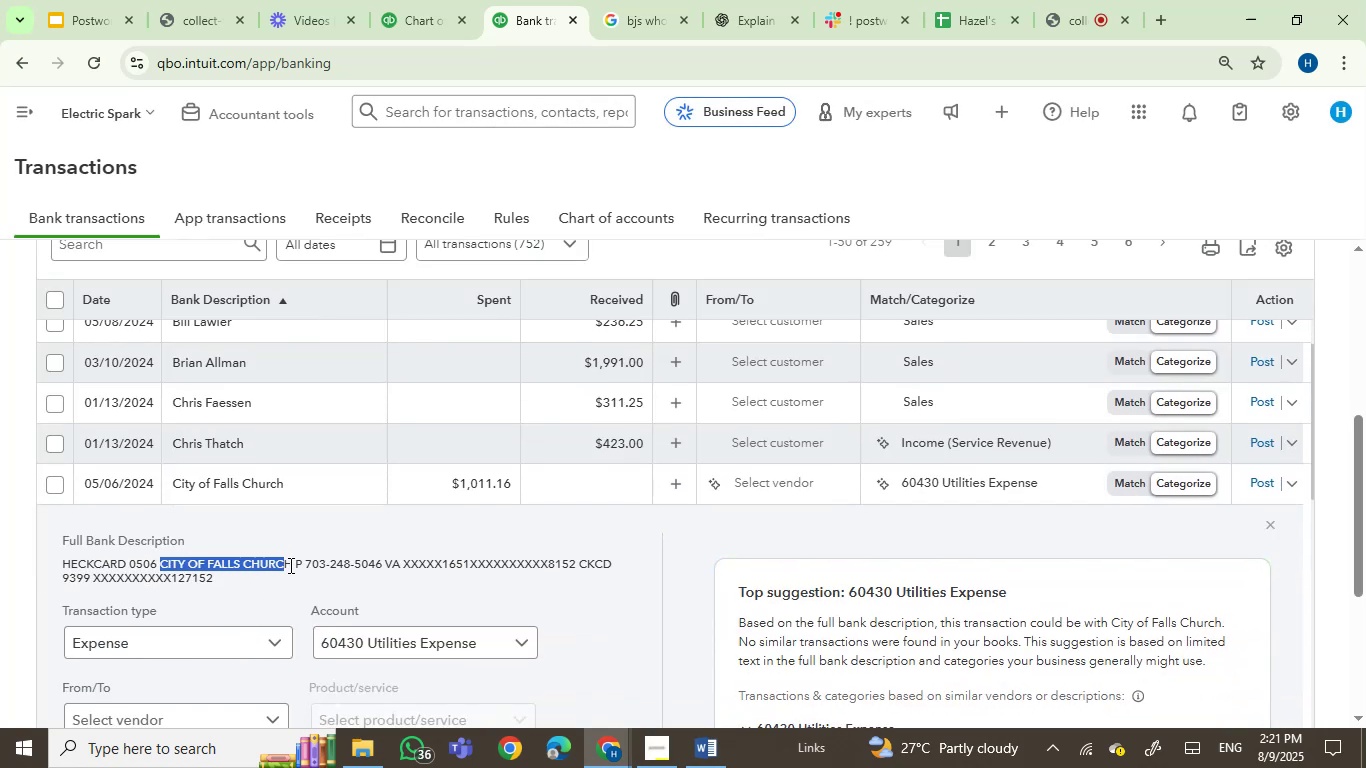 
key(Control+C)
 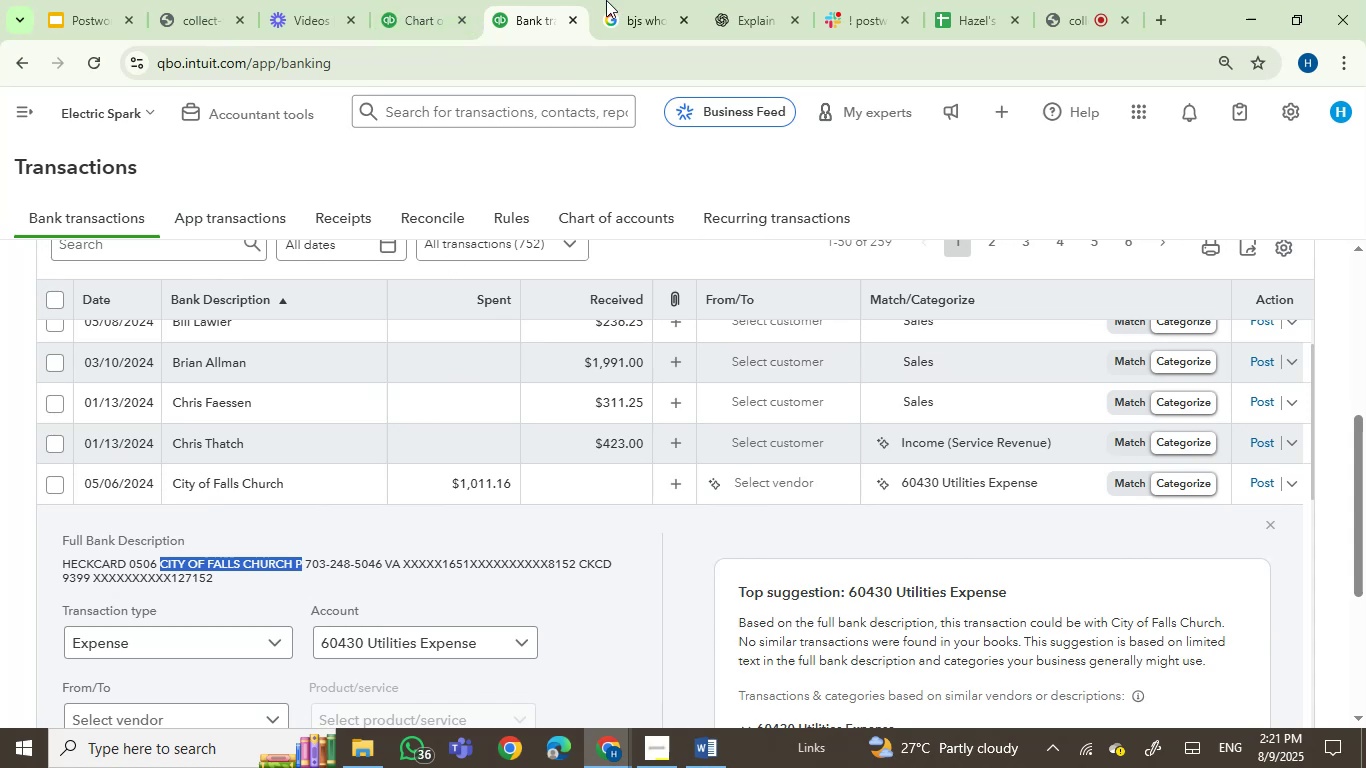 
left_click([618, 4])
 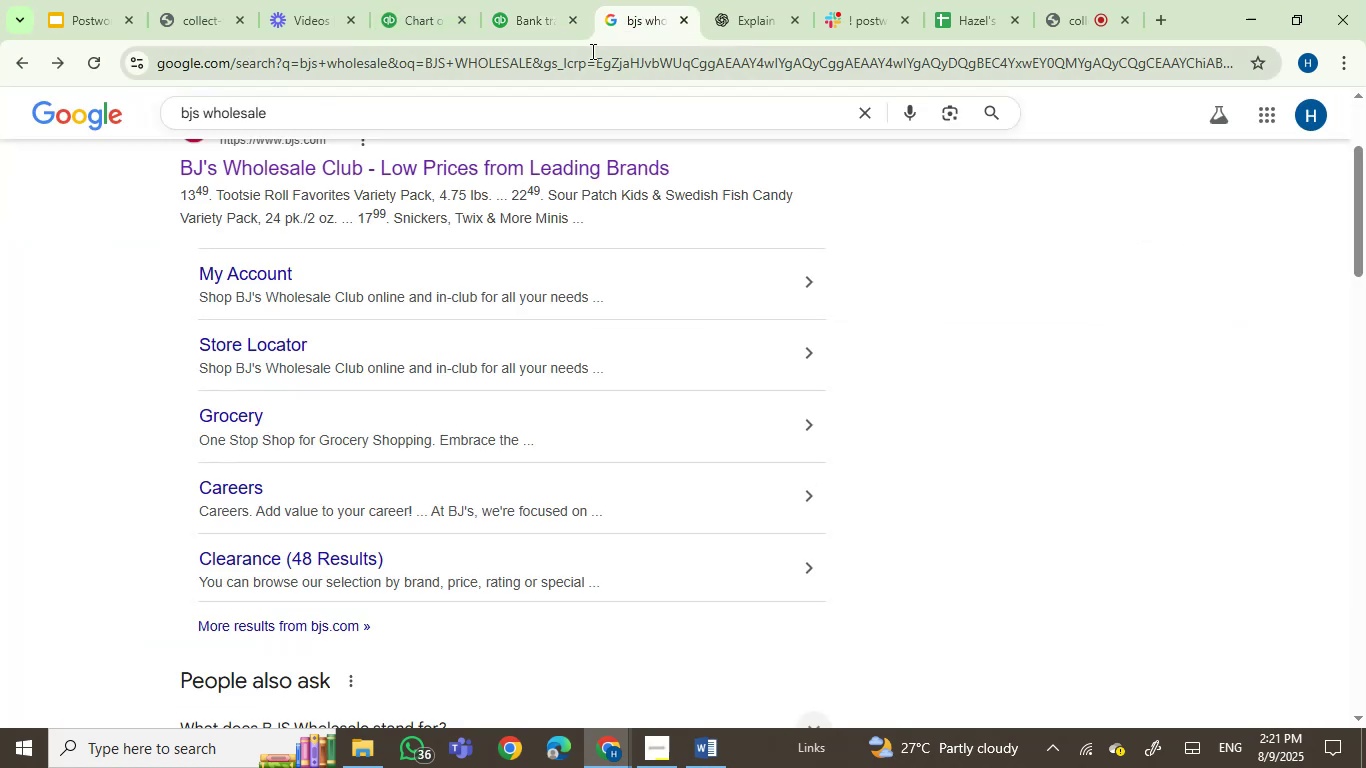 
key(Control+ControlLeft)
 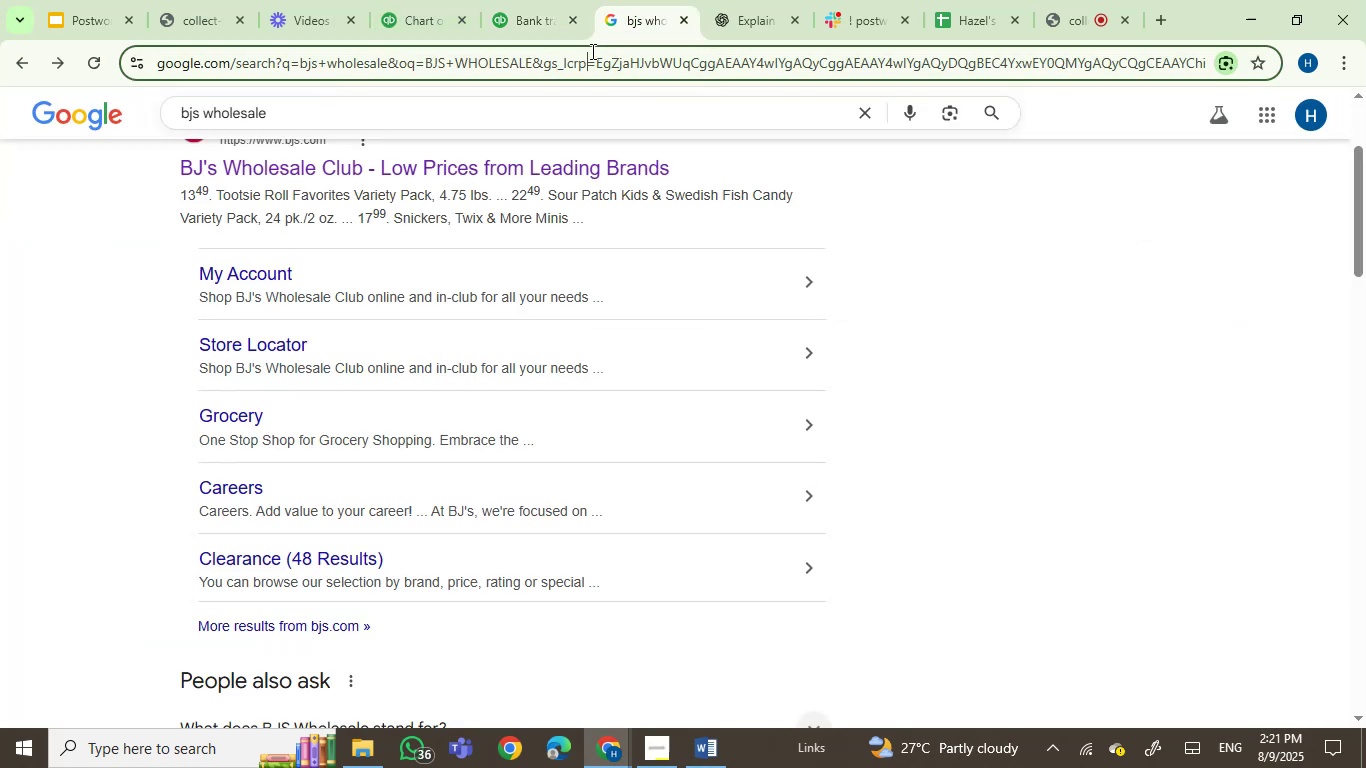 
double_click([591, 51])
 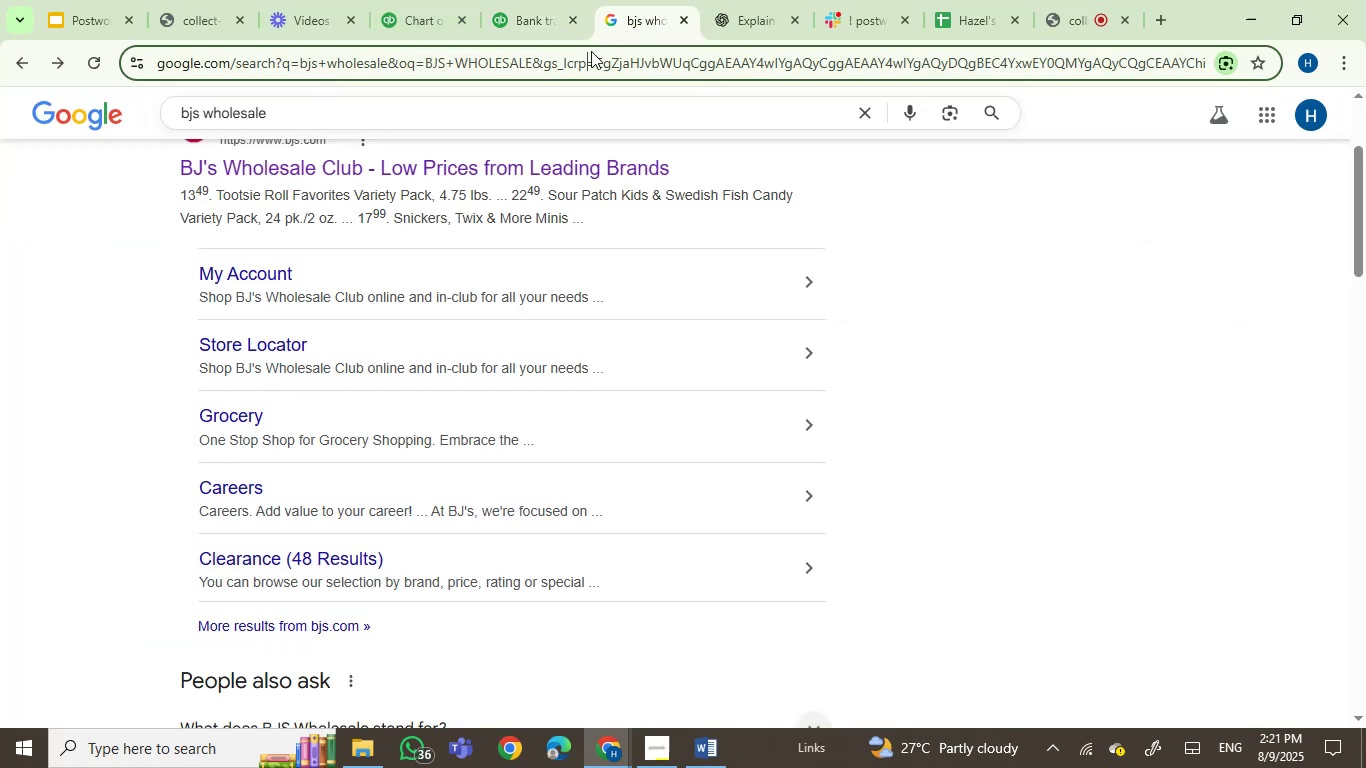 
key(Control+V)
 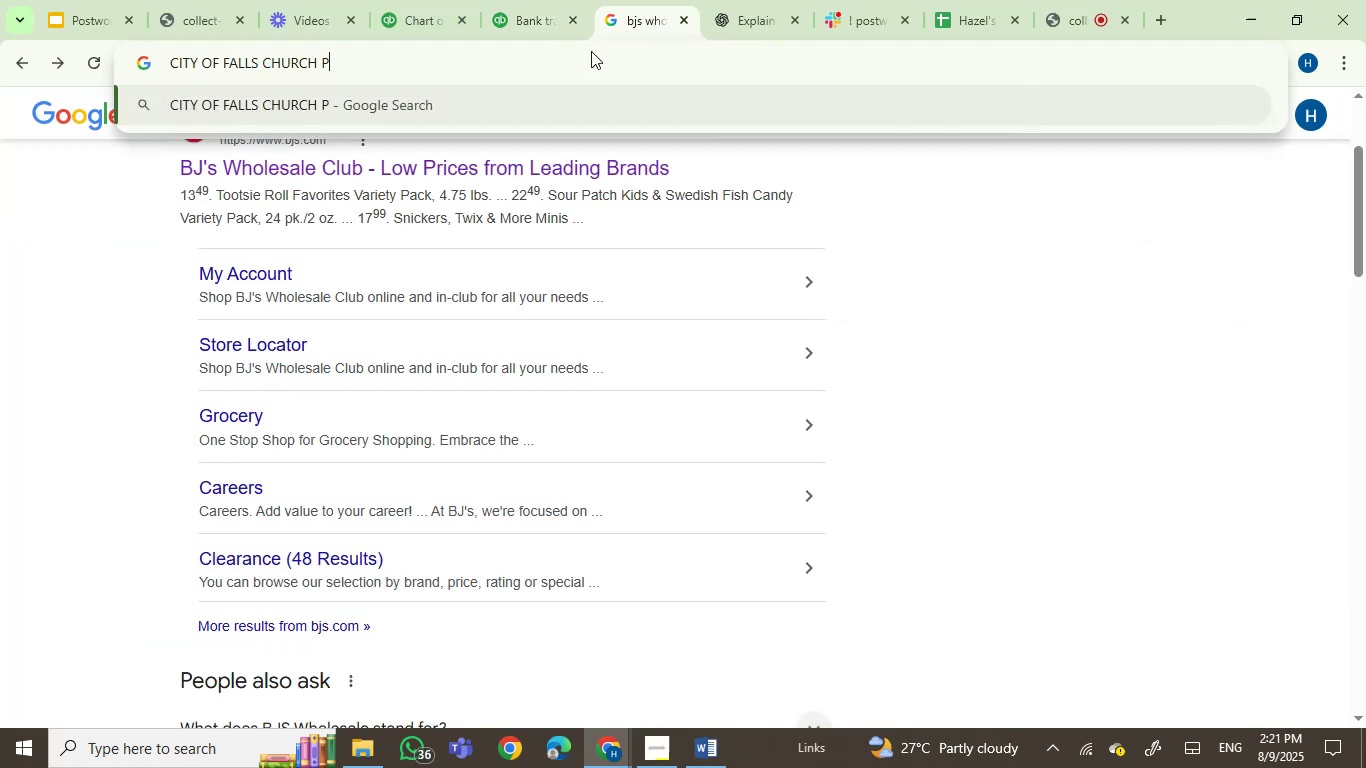 
key(Enter)
 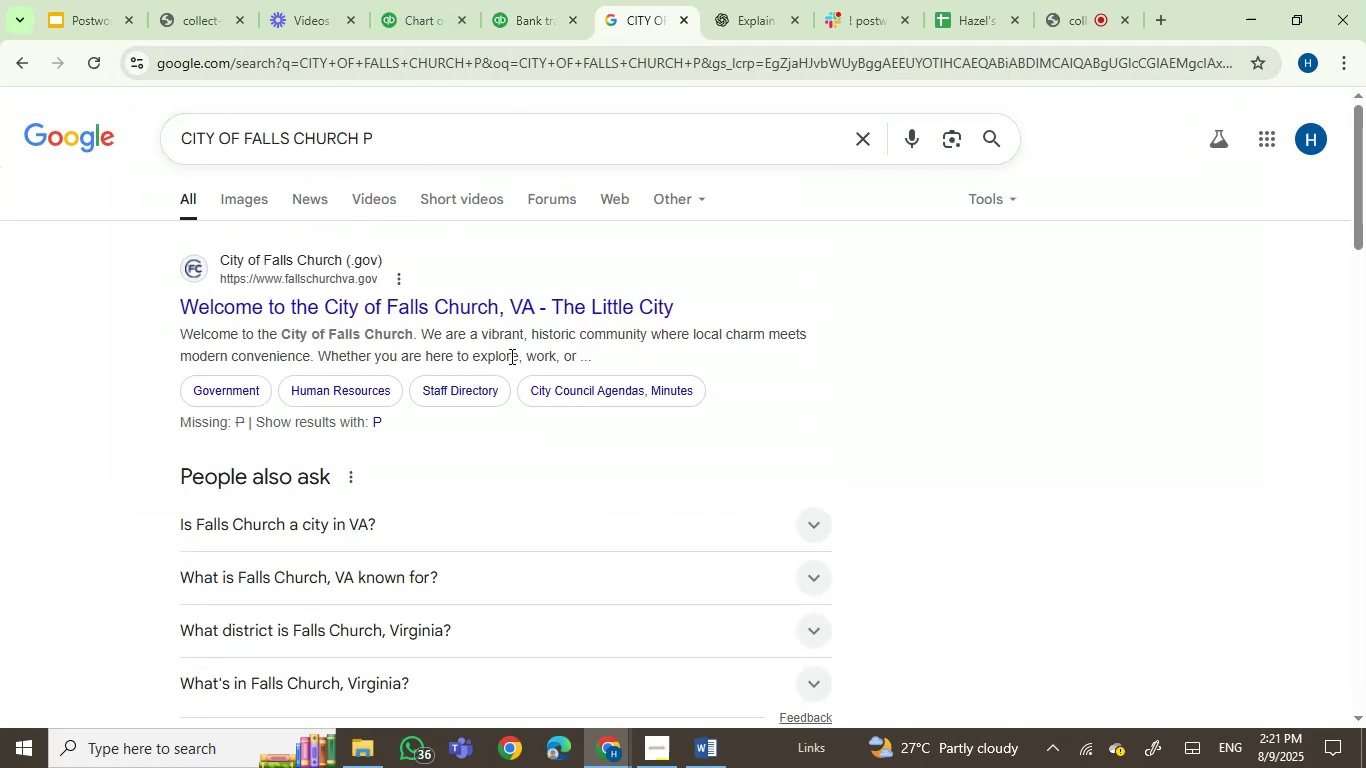 
wait(9.12)
 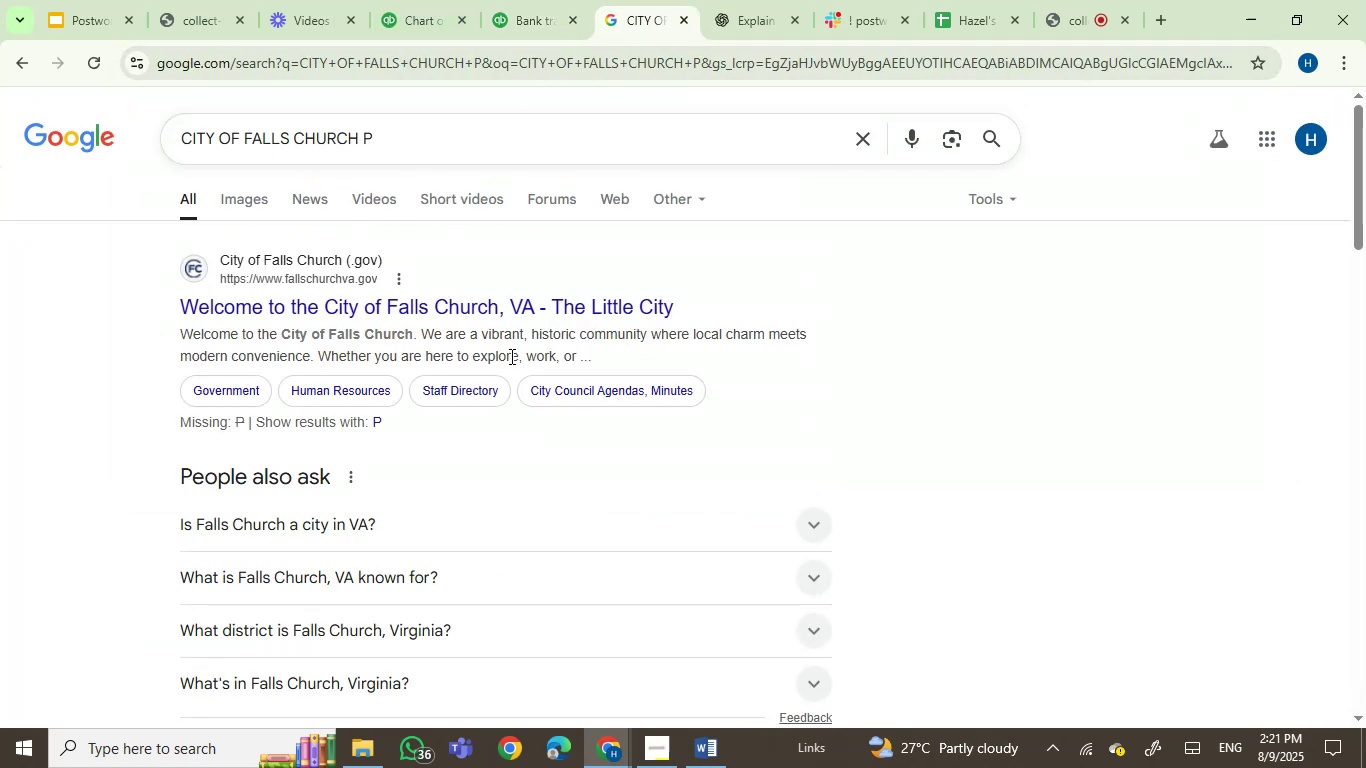 
left_click([523, 21])
 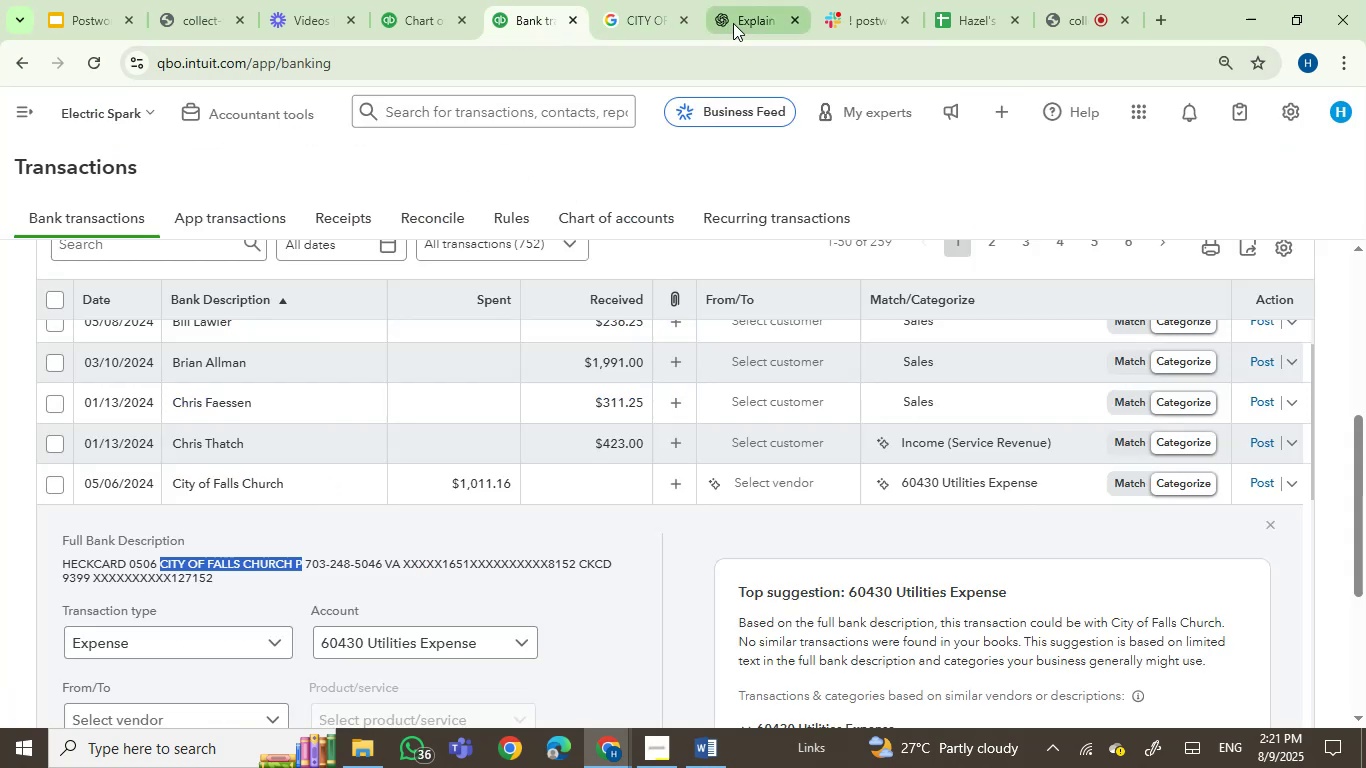 
left_click([740, 20])
 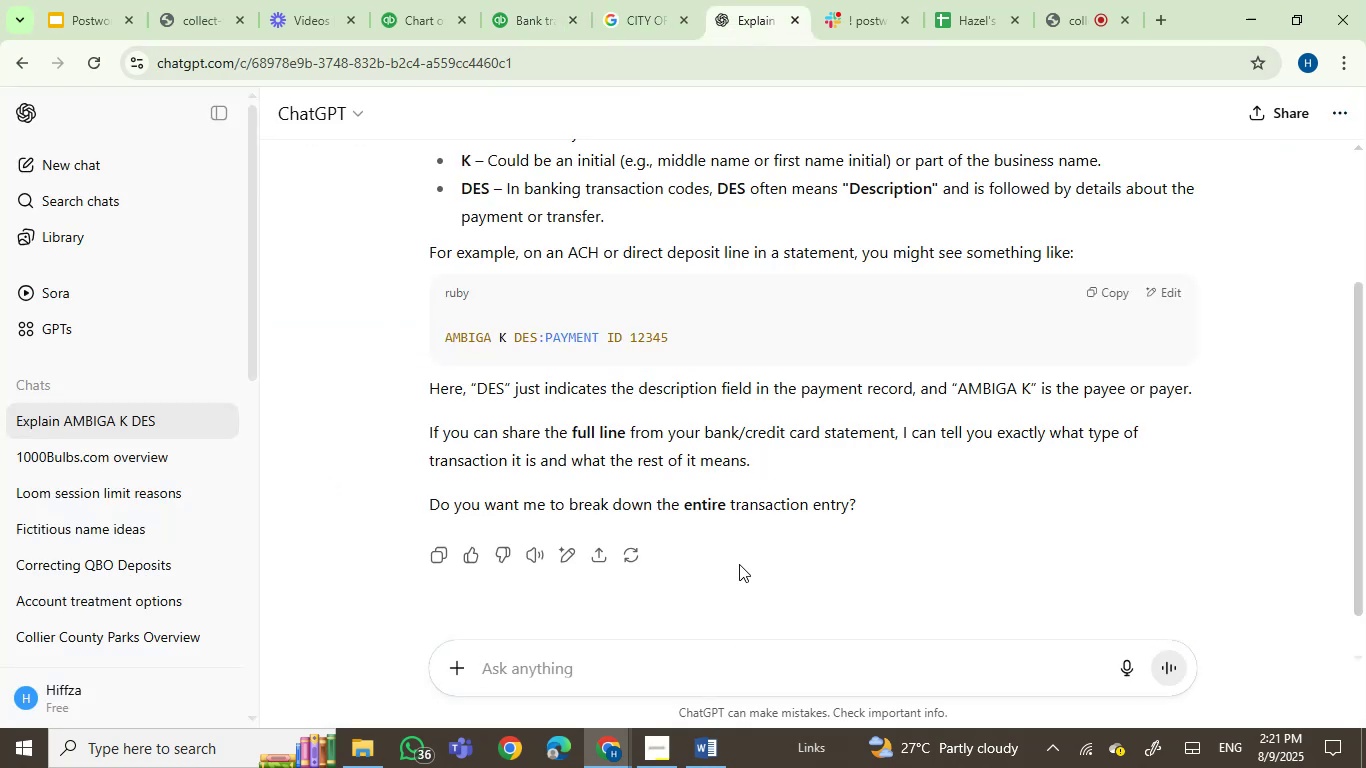 
key(Control+ControlLeft)
 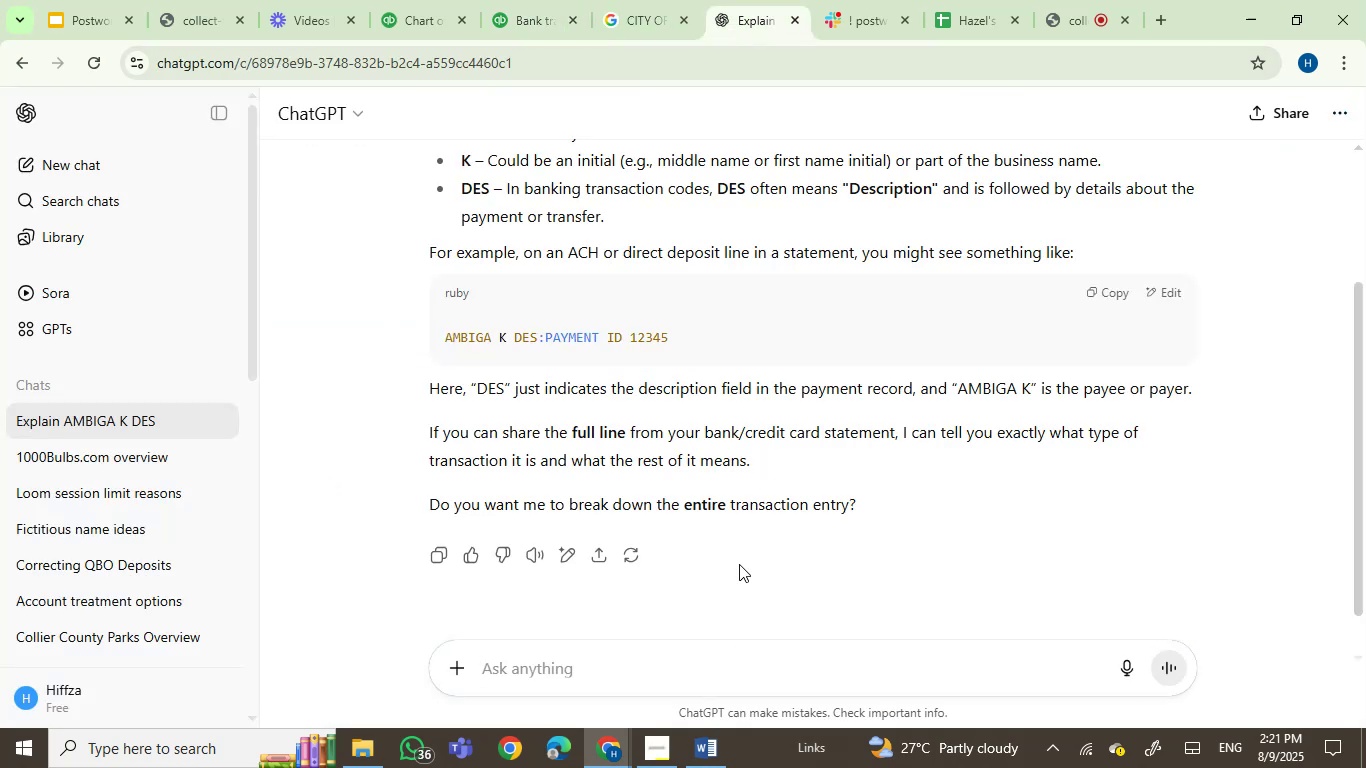 
key(Control+V)
 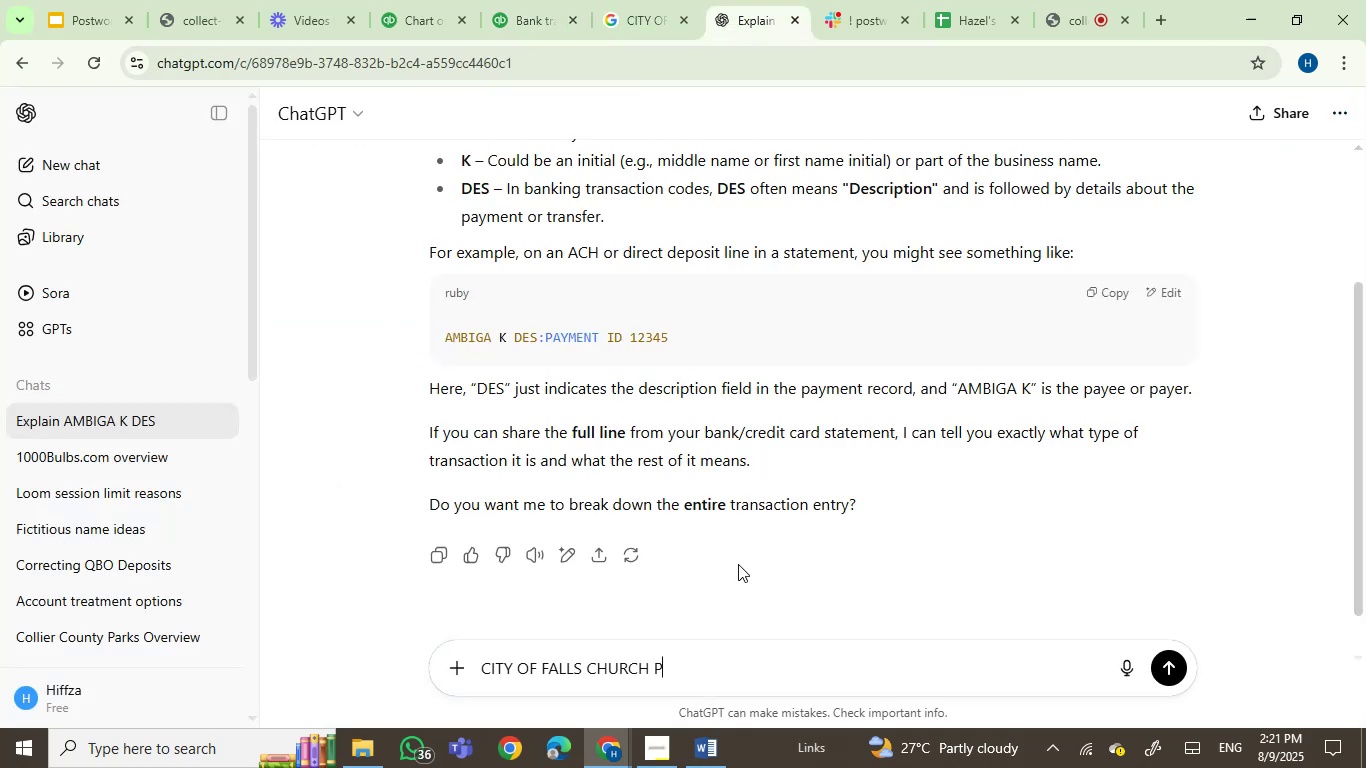 
type( classify fro QBO)
 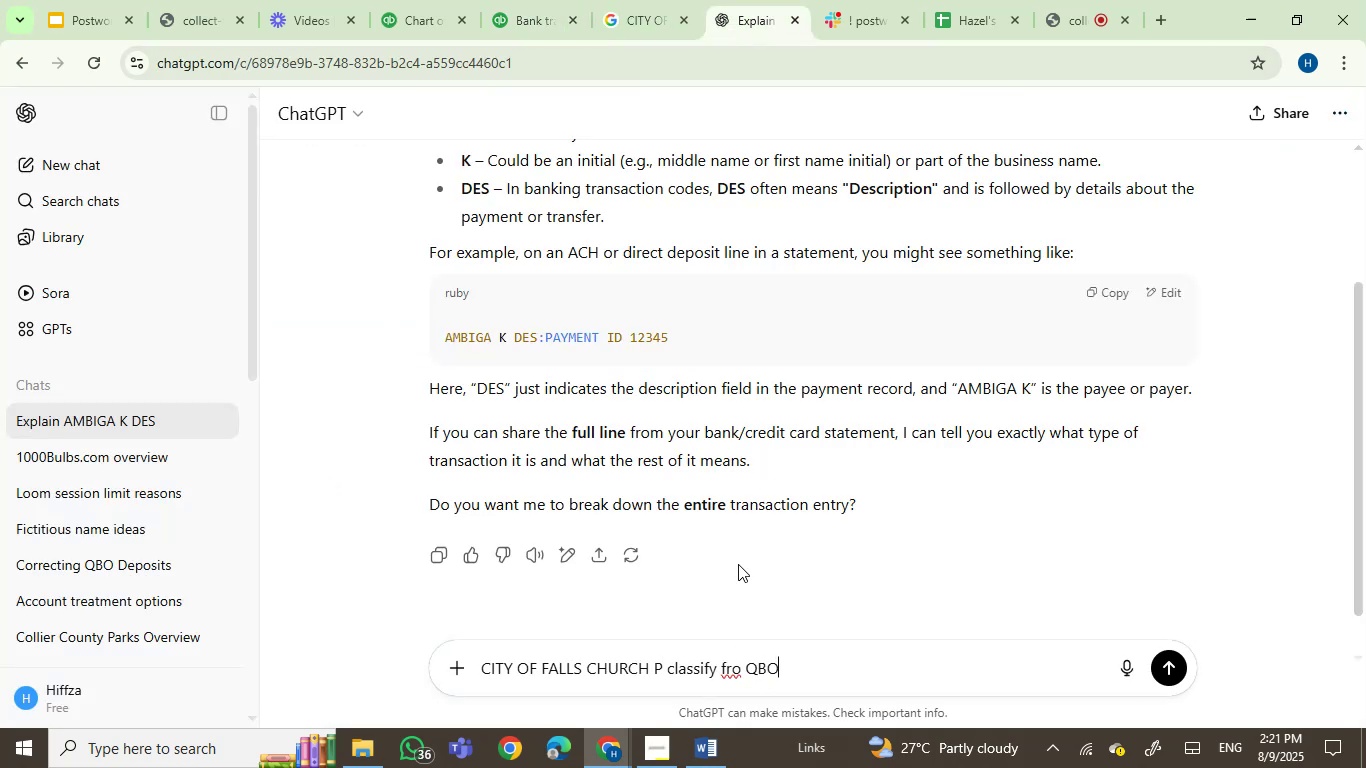 
key(Enter)
 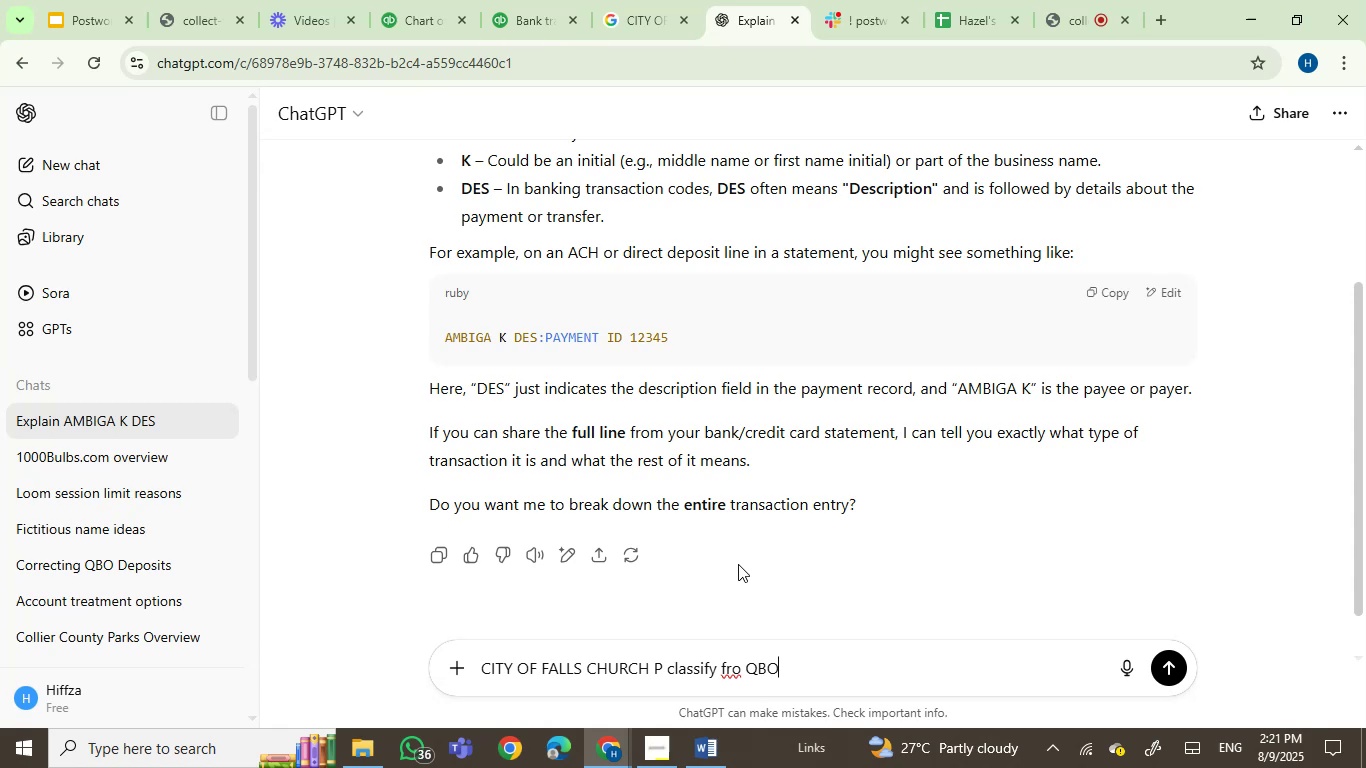 
key(CapsLock)
 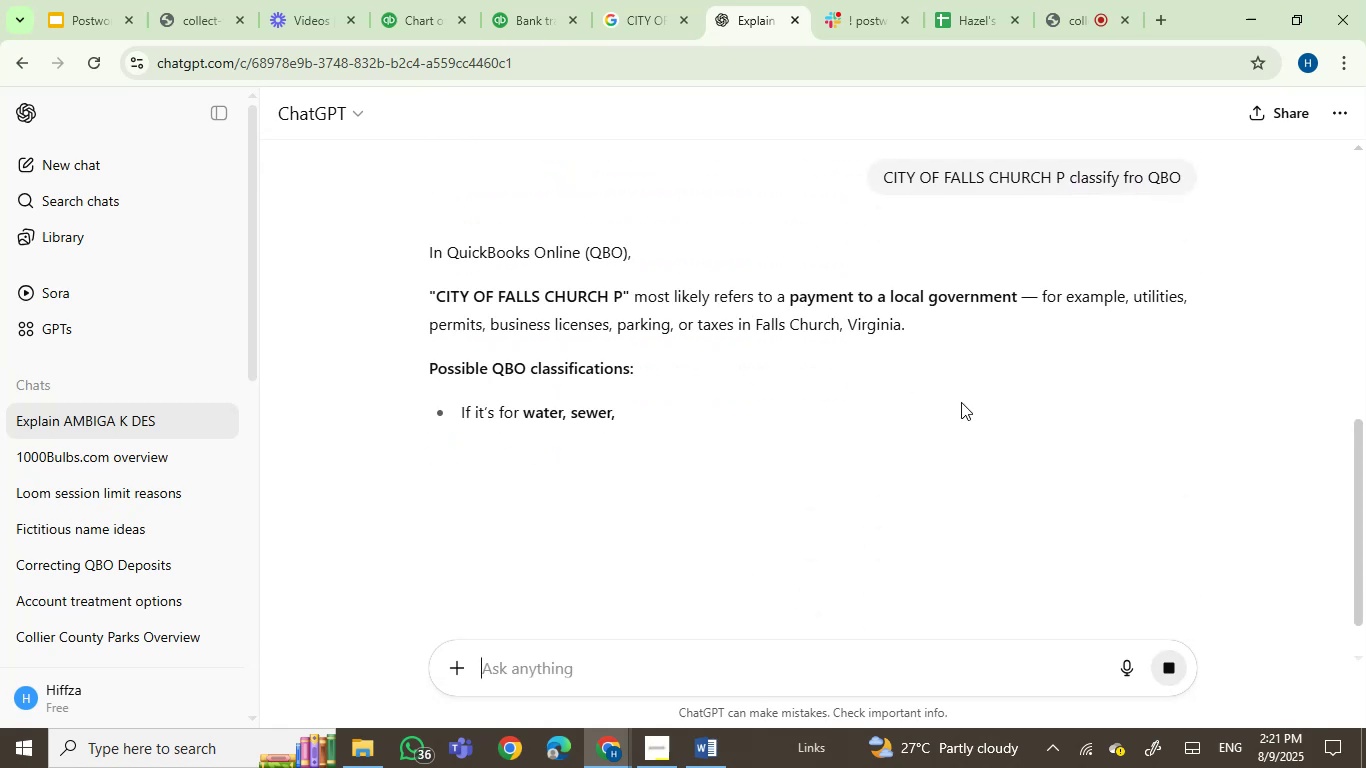 
scroll: coordinate [961, 402], scroll_direction: down, amount: 1.0
 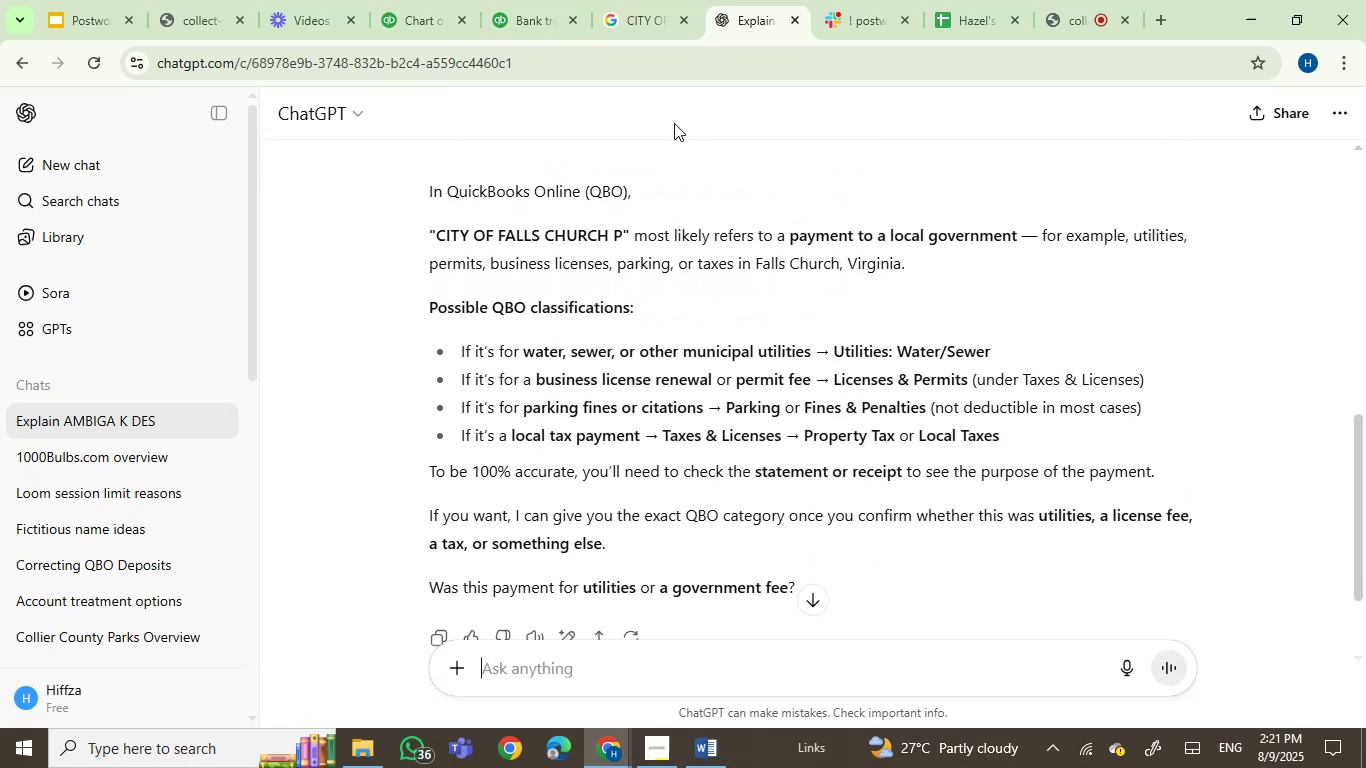 
double_click([551, 1])
 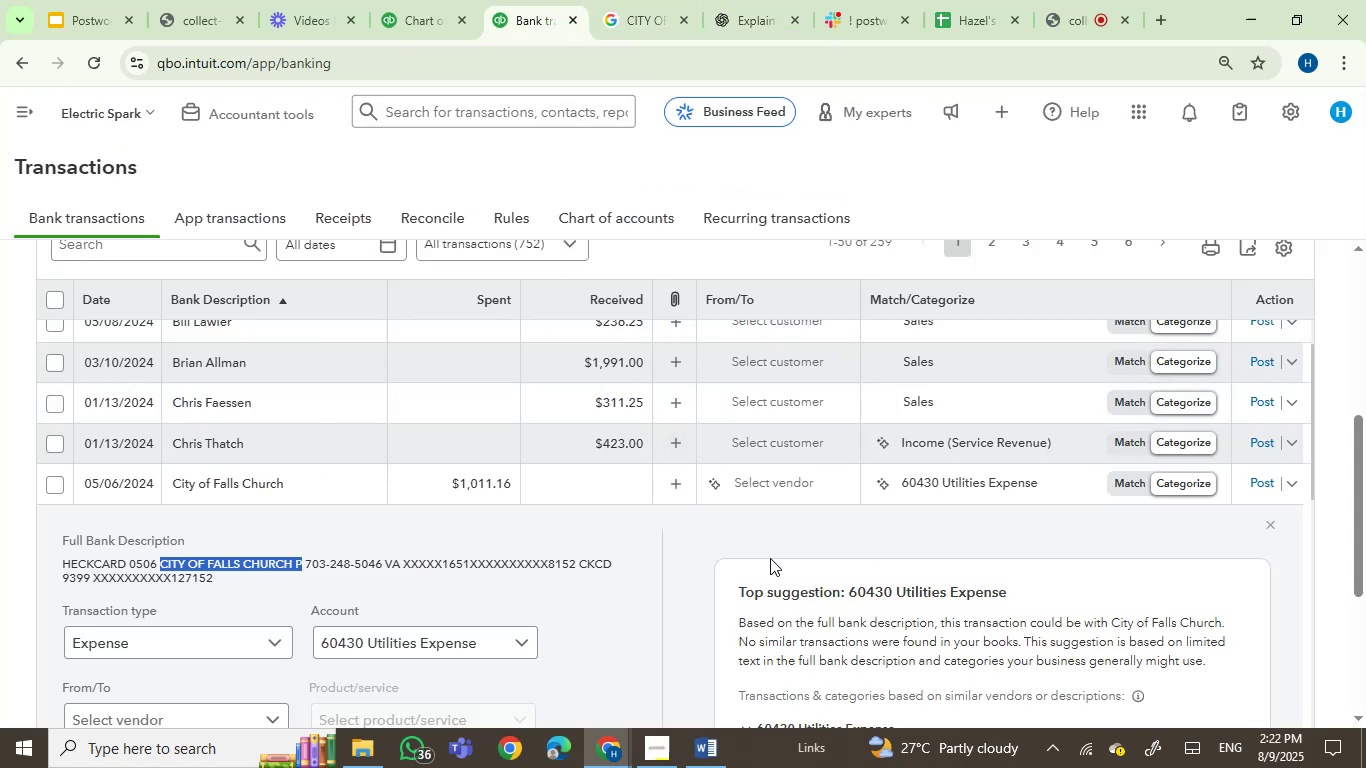 
scroll: coordinate [556, 620], scroll_direction: down, amount: 1.0
 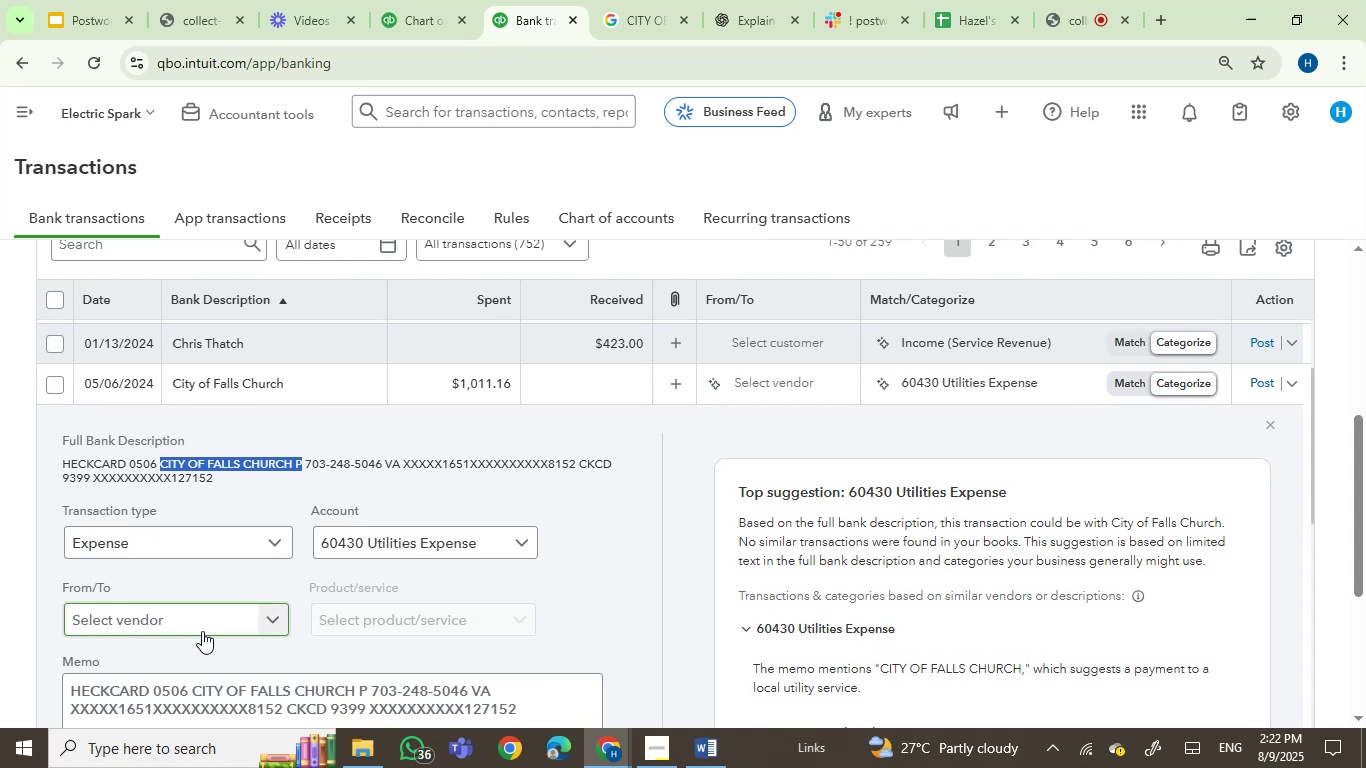 
left_click([208, 617])
 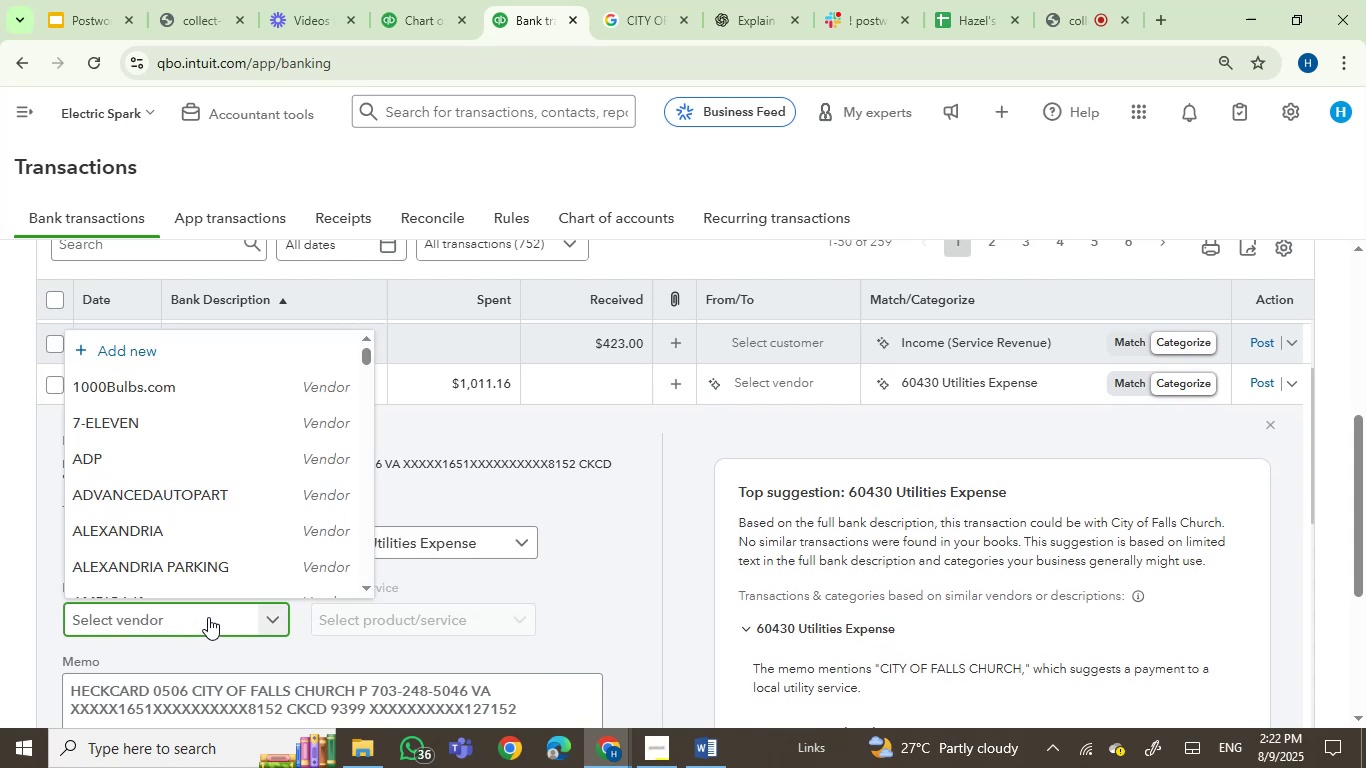 
type(fall)
key(Backspace)
key(Backspace)
key(Backspace)
key(Backspace)
key(Backspace)
key(Backspace)
key(Backspace)
key(Backspace)
type(city)
key(Backspace)
key(Backspace)
key(Backspace)
key(Backspace)
key(Backspace)
 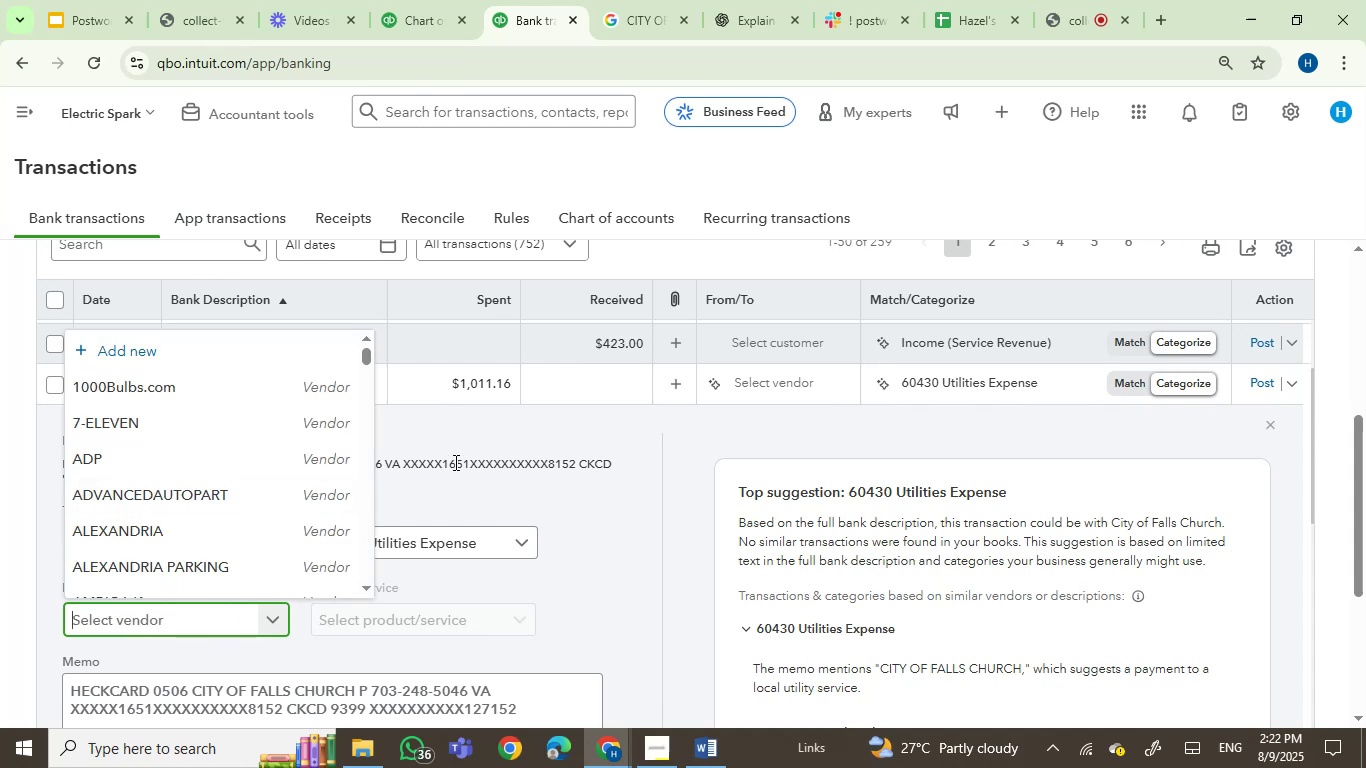 
left_click([502, 457])
 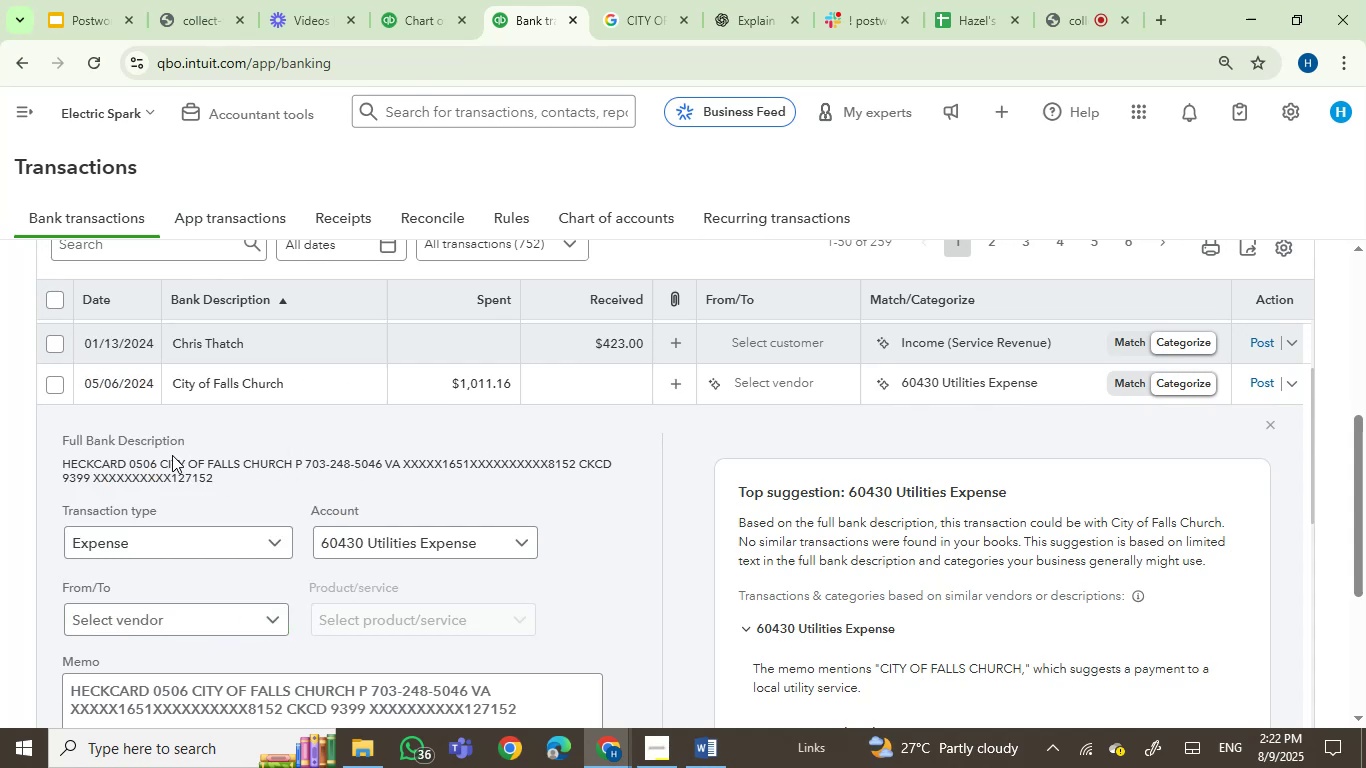 
left_click([172, 462])
 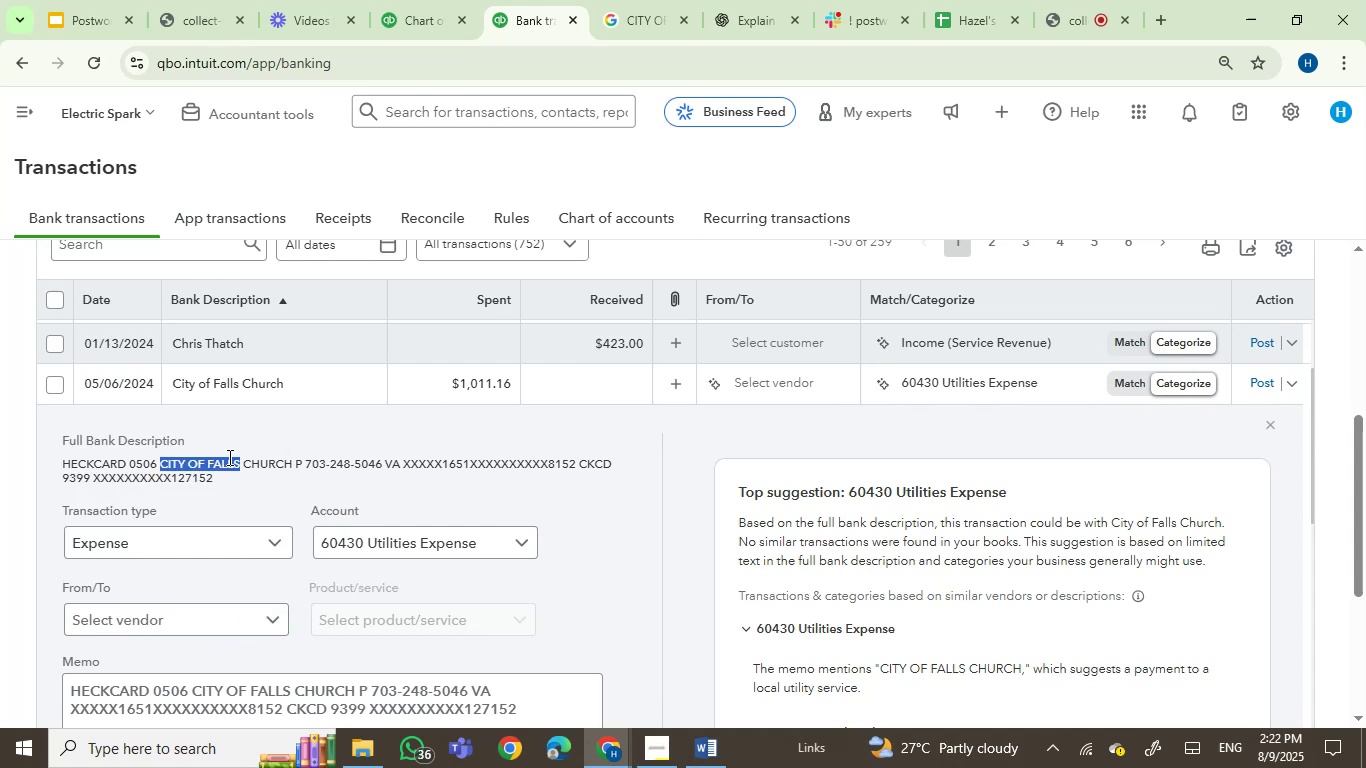 
key(Control+C)
 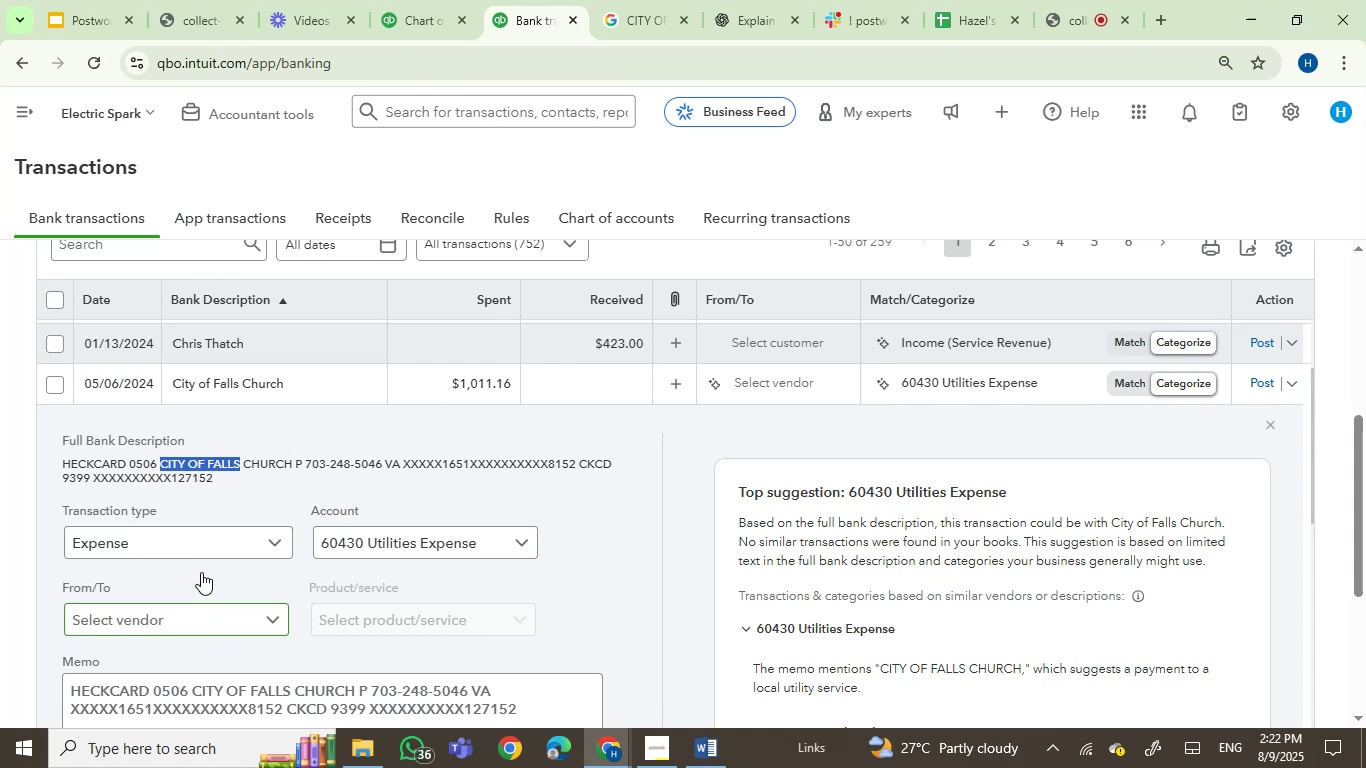 
left_click([203, 619])
 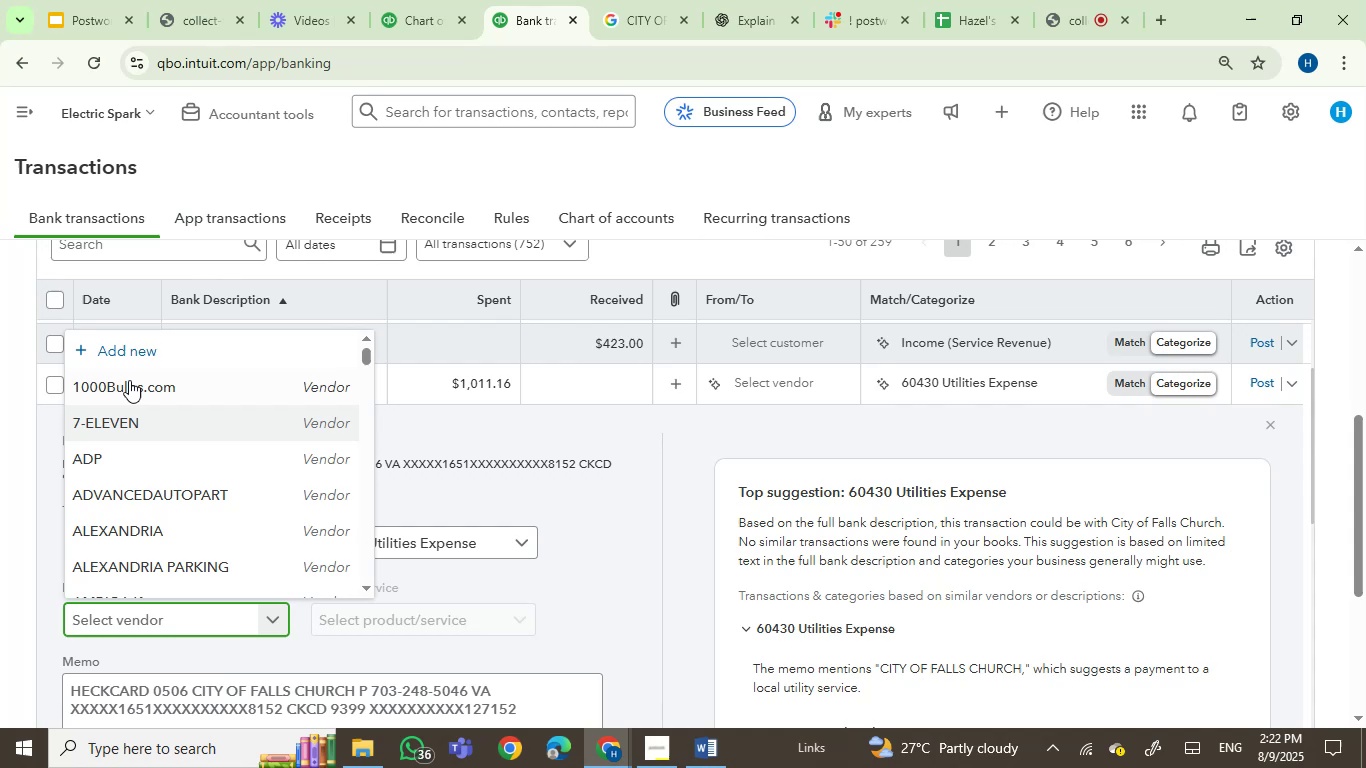 
left_click([121, 358])
 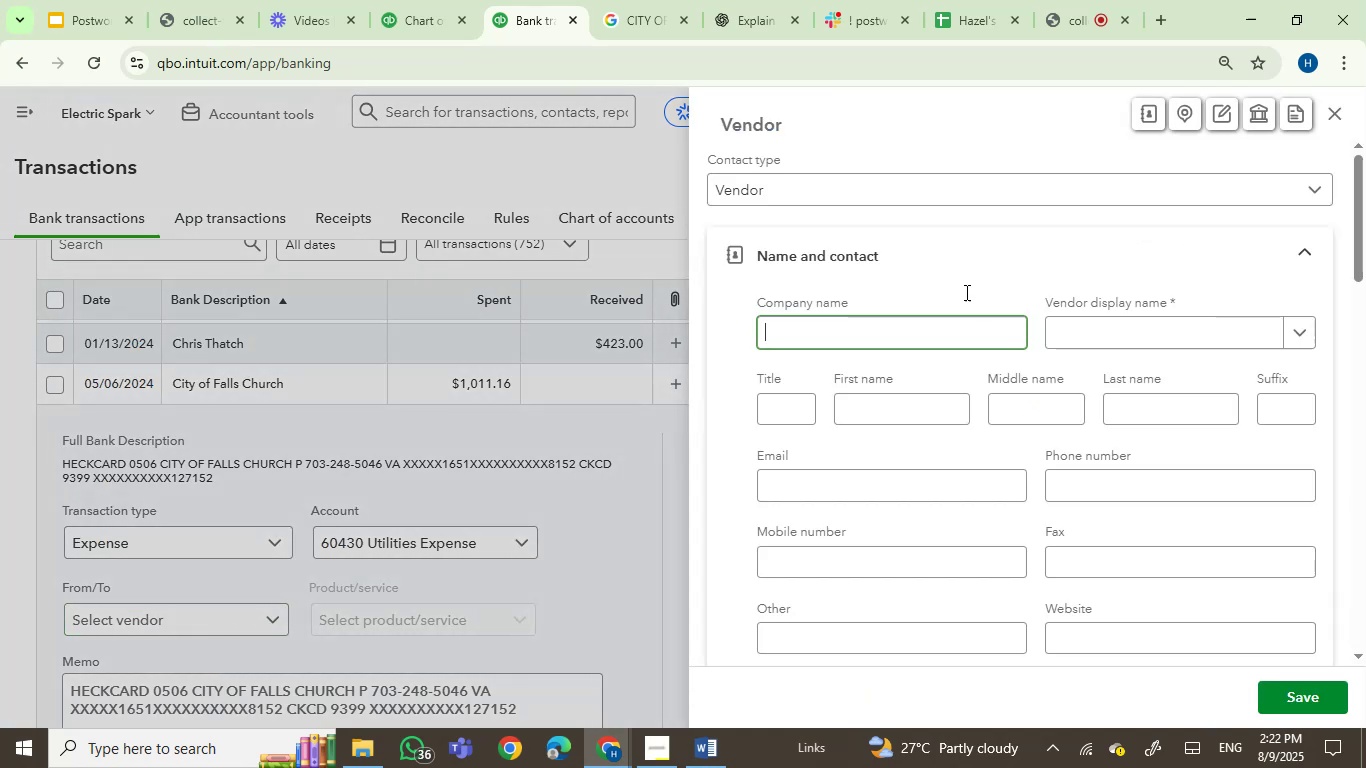 
key(Control+V)
 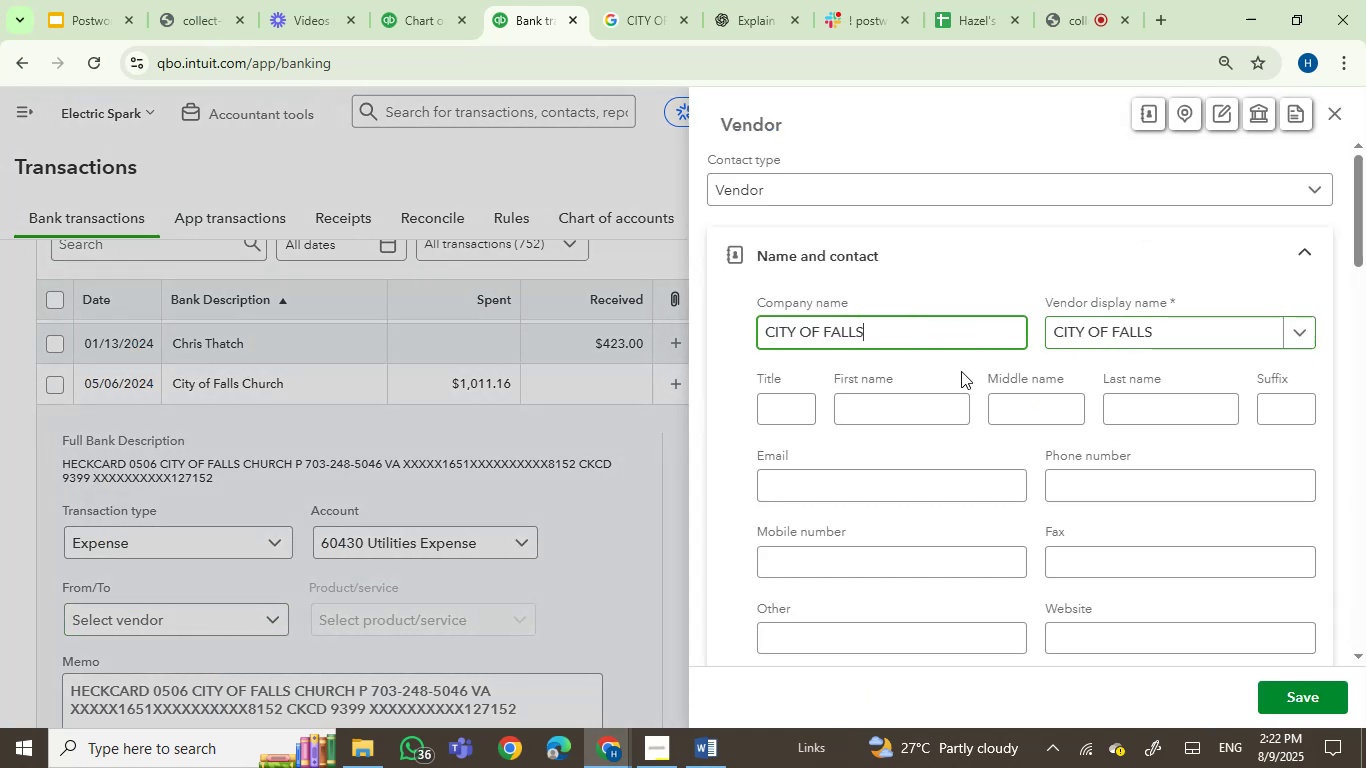 
key(Control+ControlLeft)
 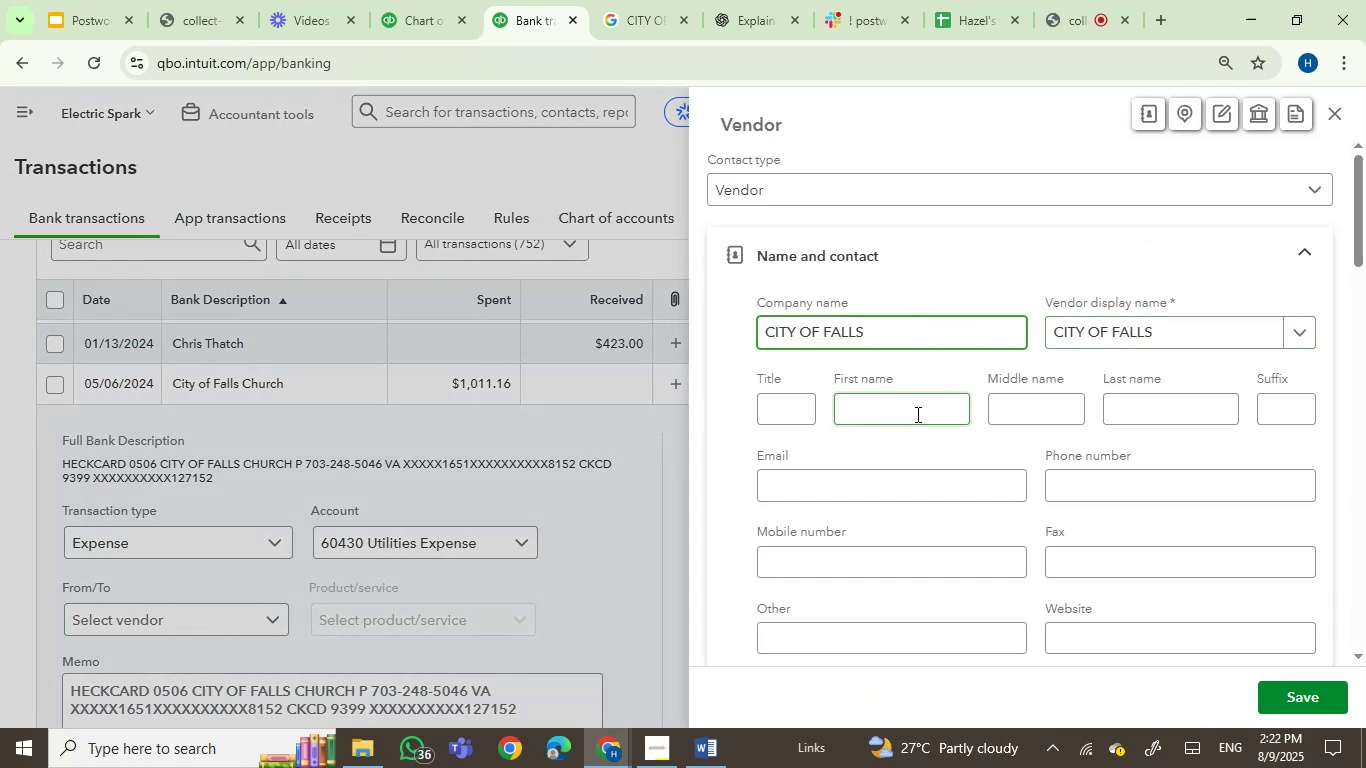 
left_click([916, 414])
 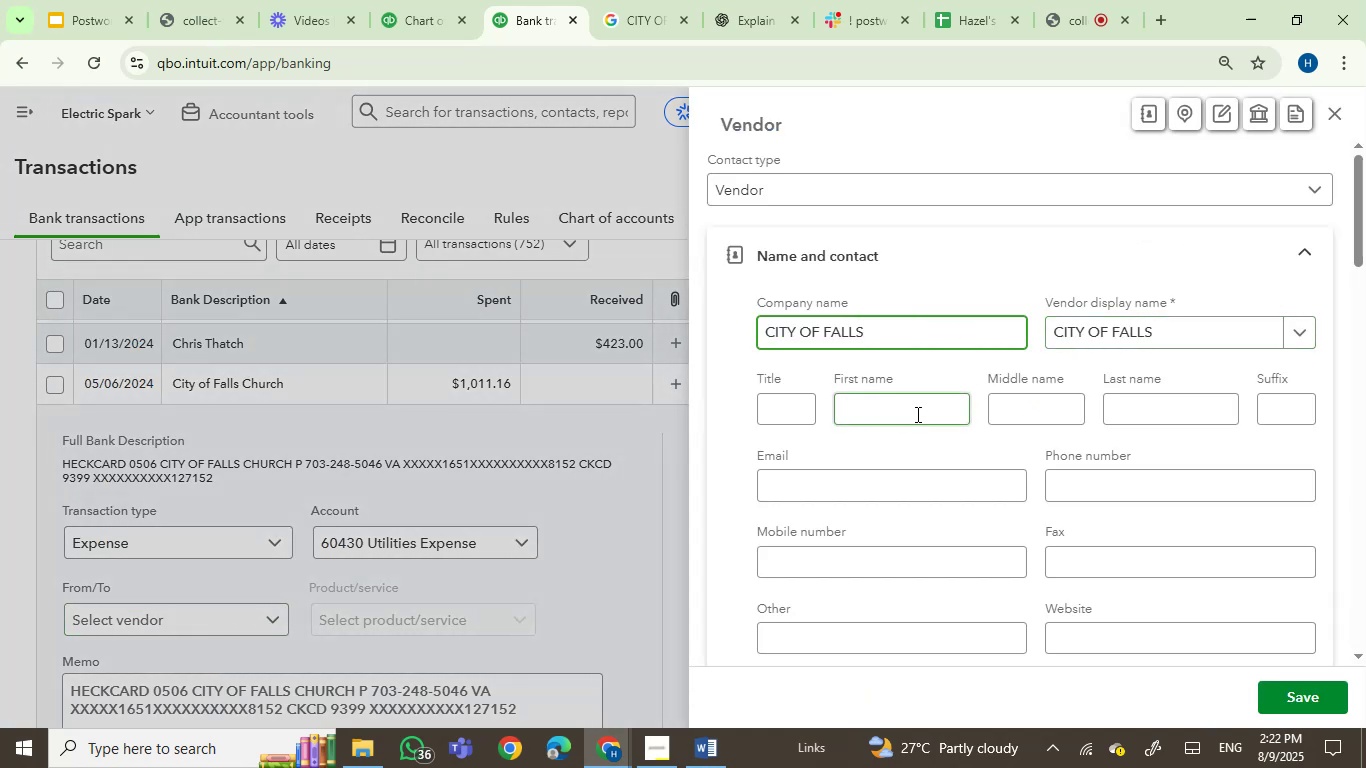 
key(Control+V)
 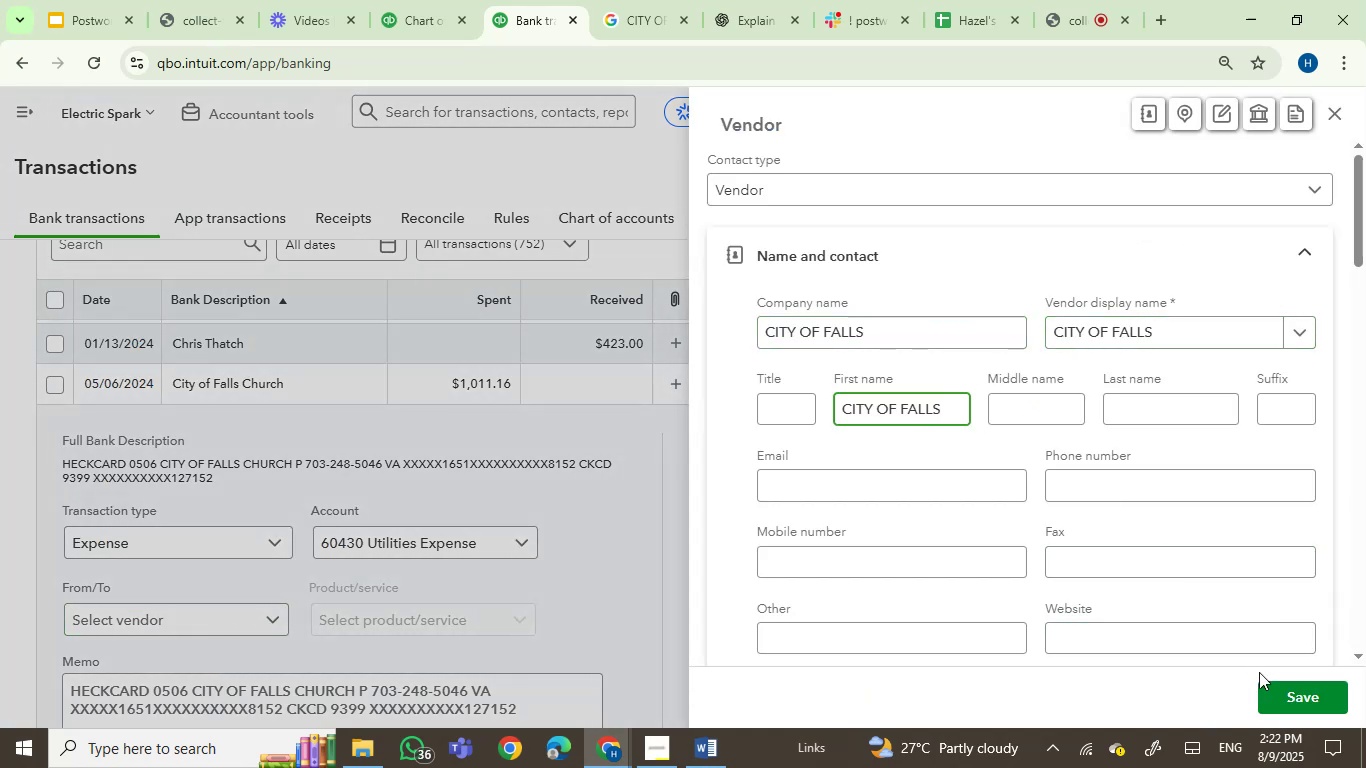 
left_click([1287, 707])
 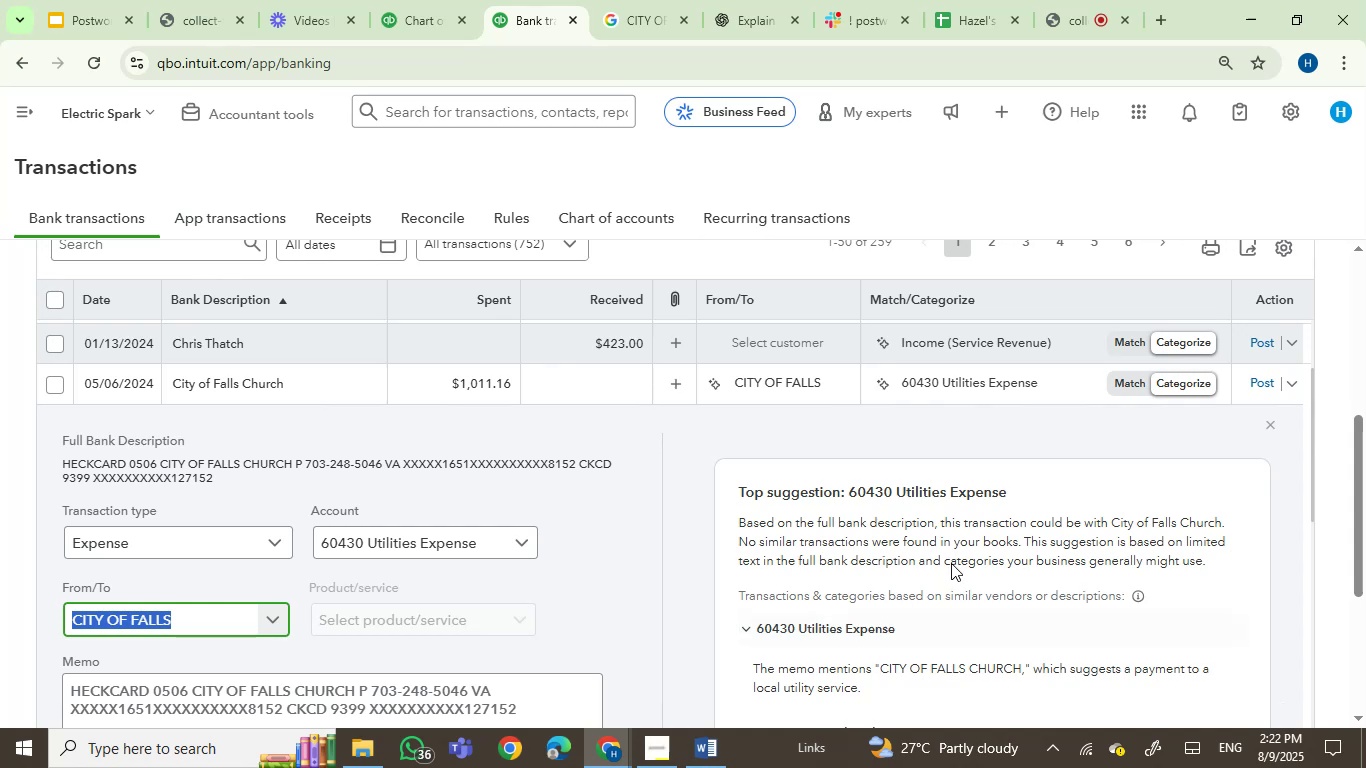 
wait(5.89)
 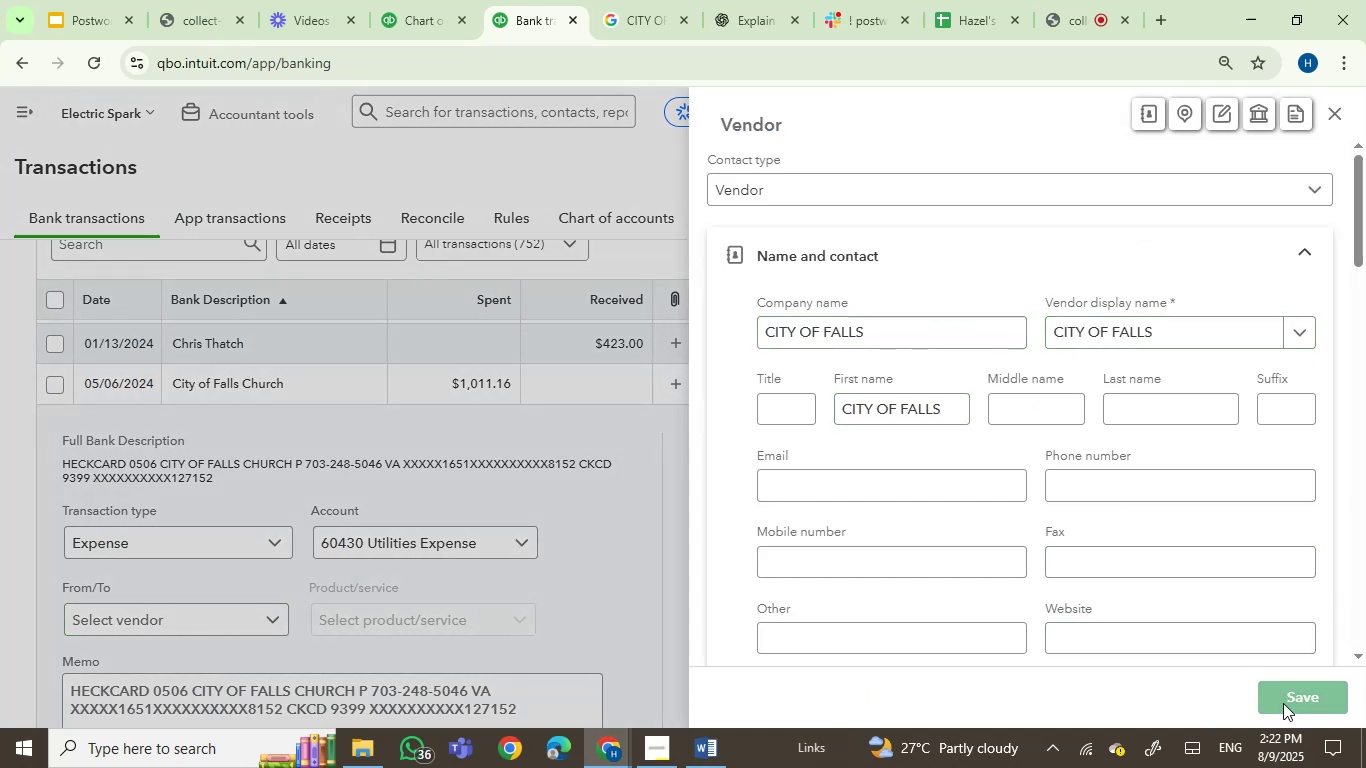 
left_click([1265, 382])
 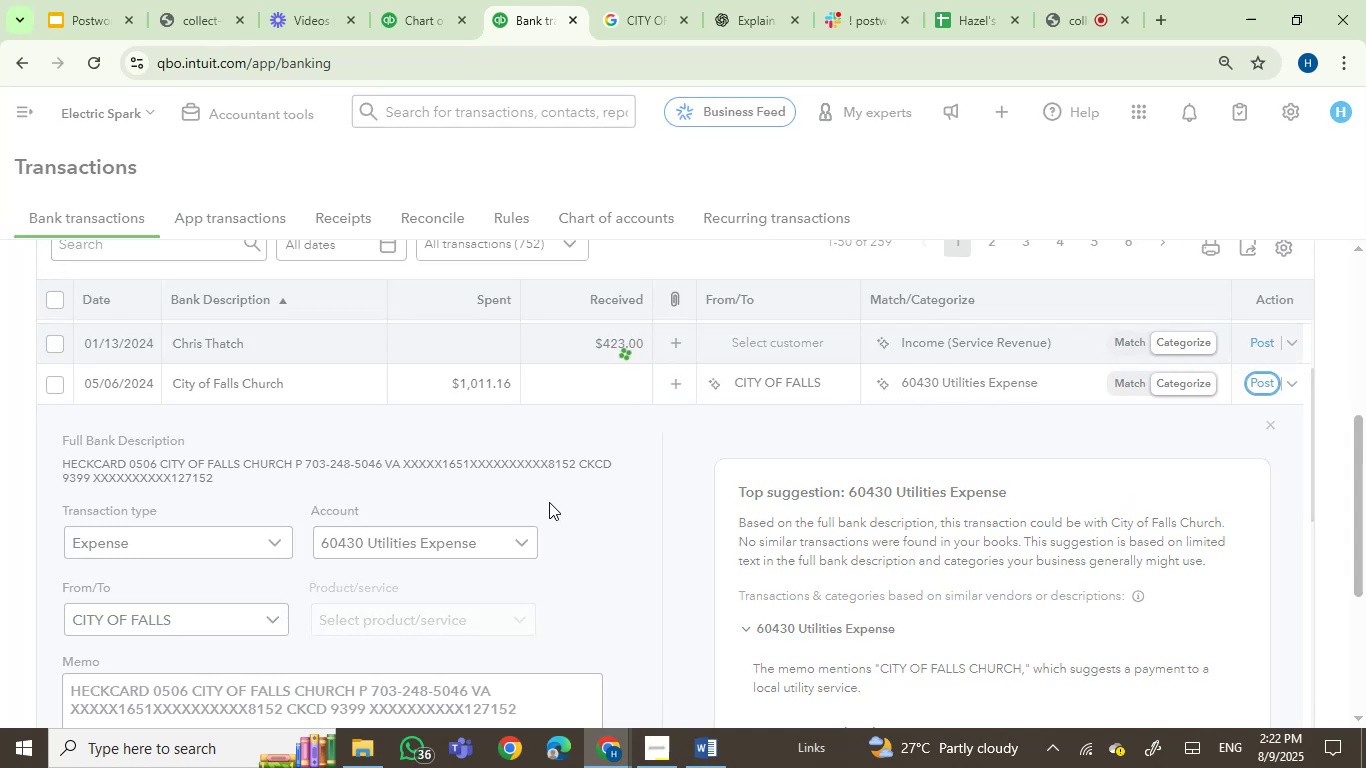 
wait(5.31)
 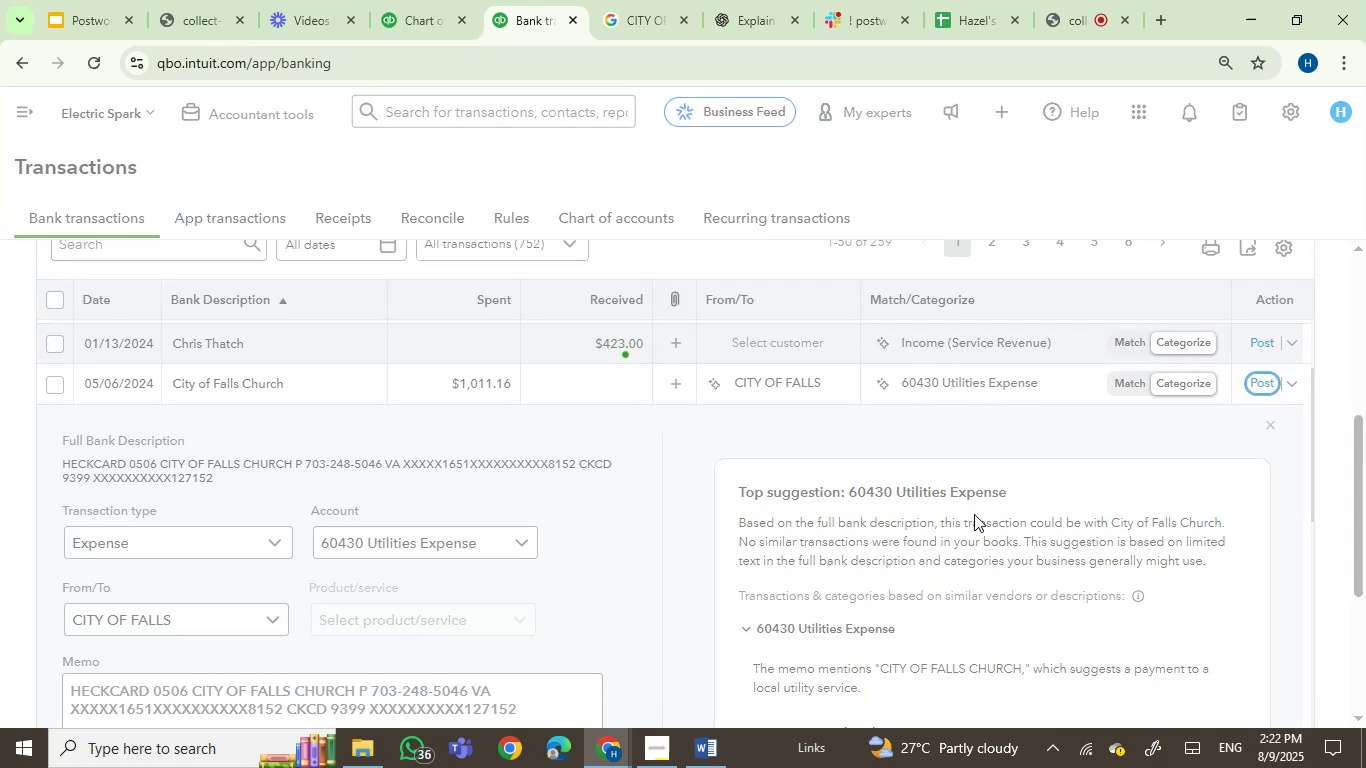 
scroll: coordinate [359, 504], scroll_direction: up, amount: 1.0
 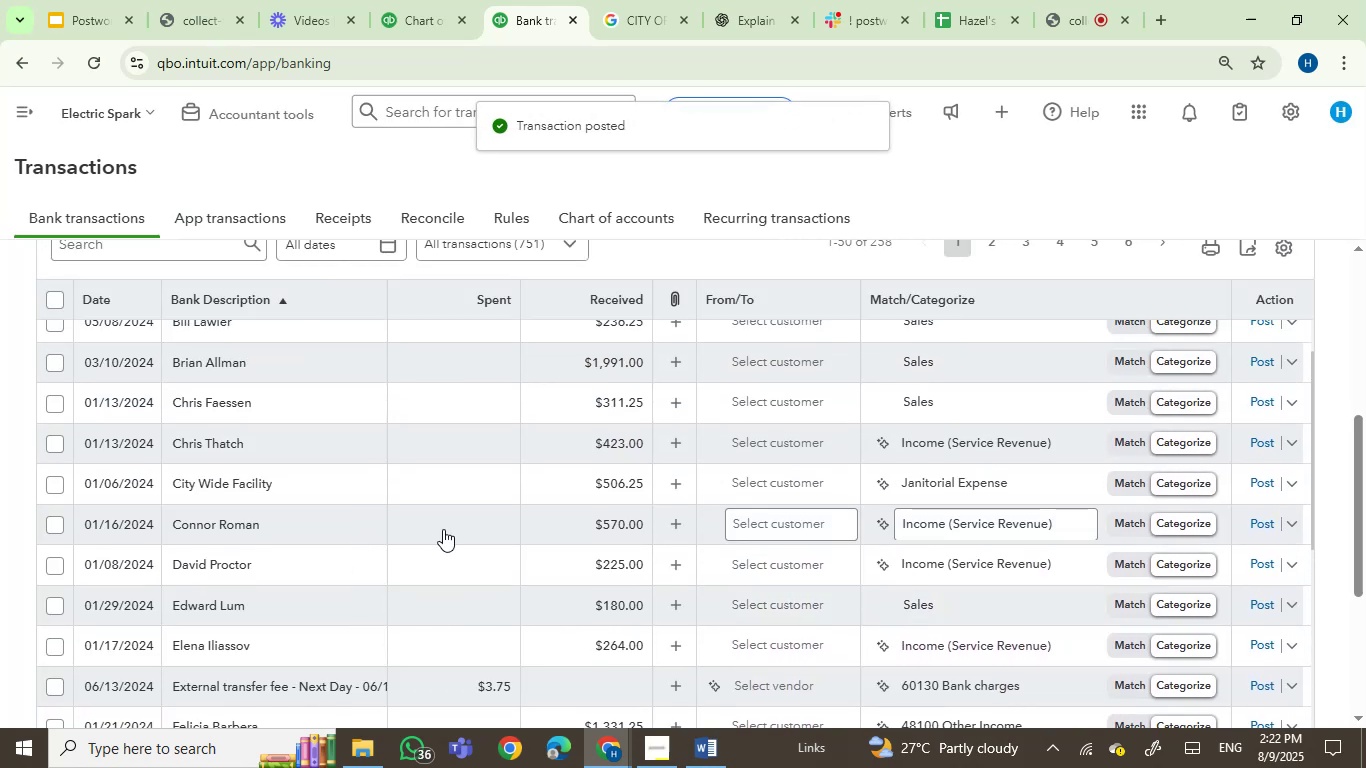 
scroll: coordinate [375, 531], scroll_direction: down, amount: 2.0
 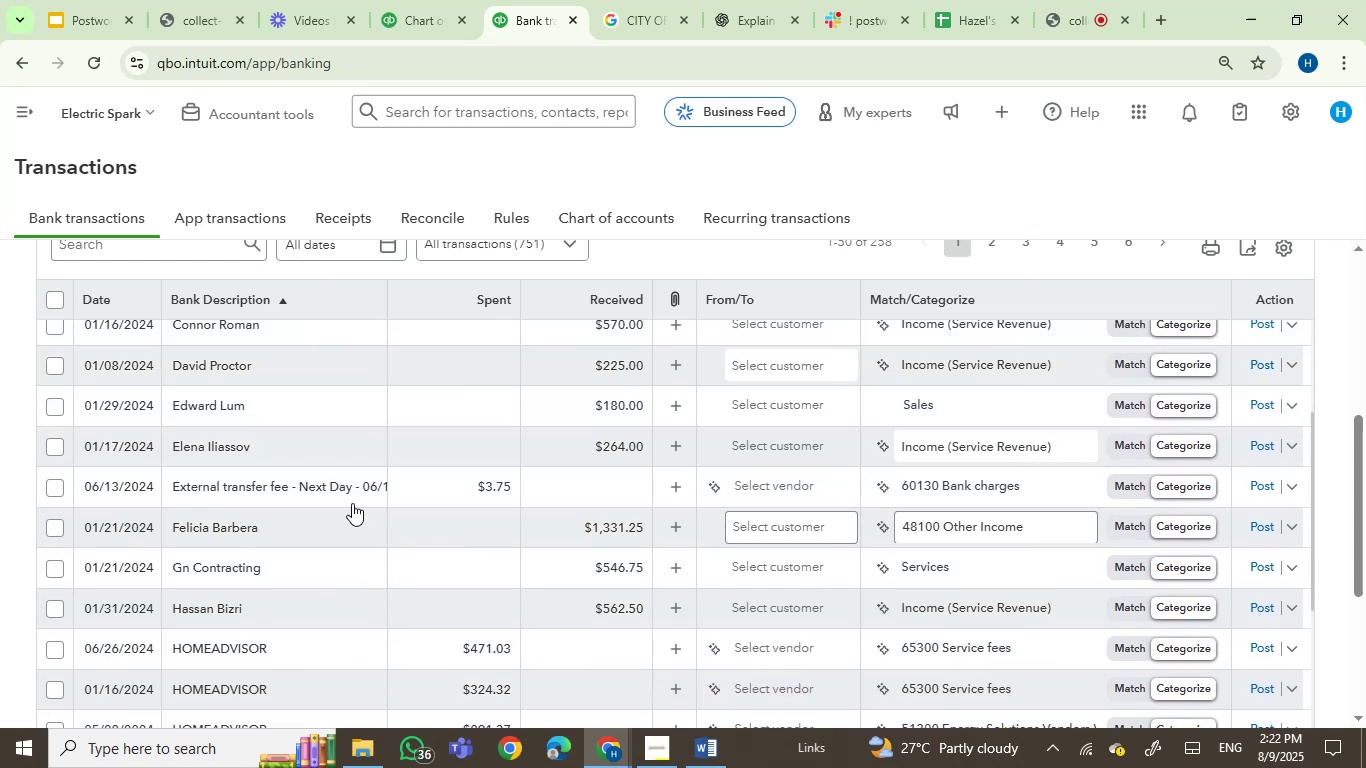 
wait(5.02)
 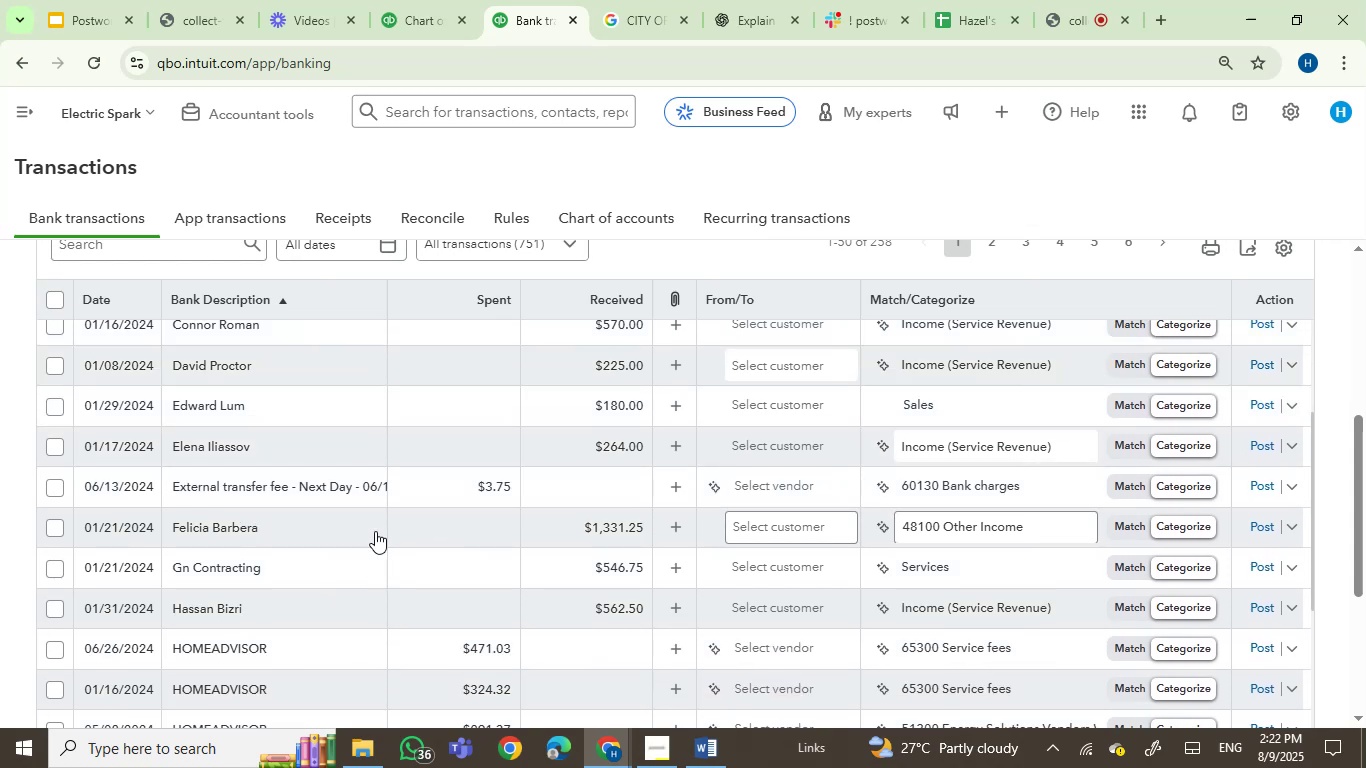 
scroll: coordinate [578, 584], scroll_direction: up, amount: 2.0
 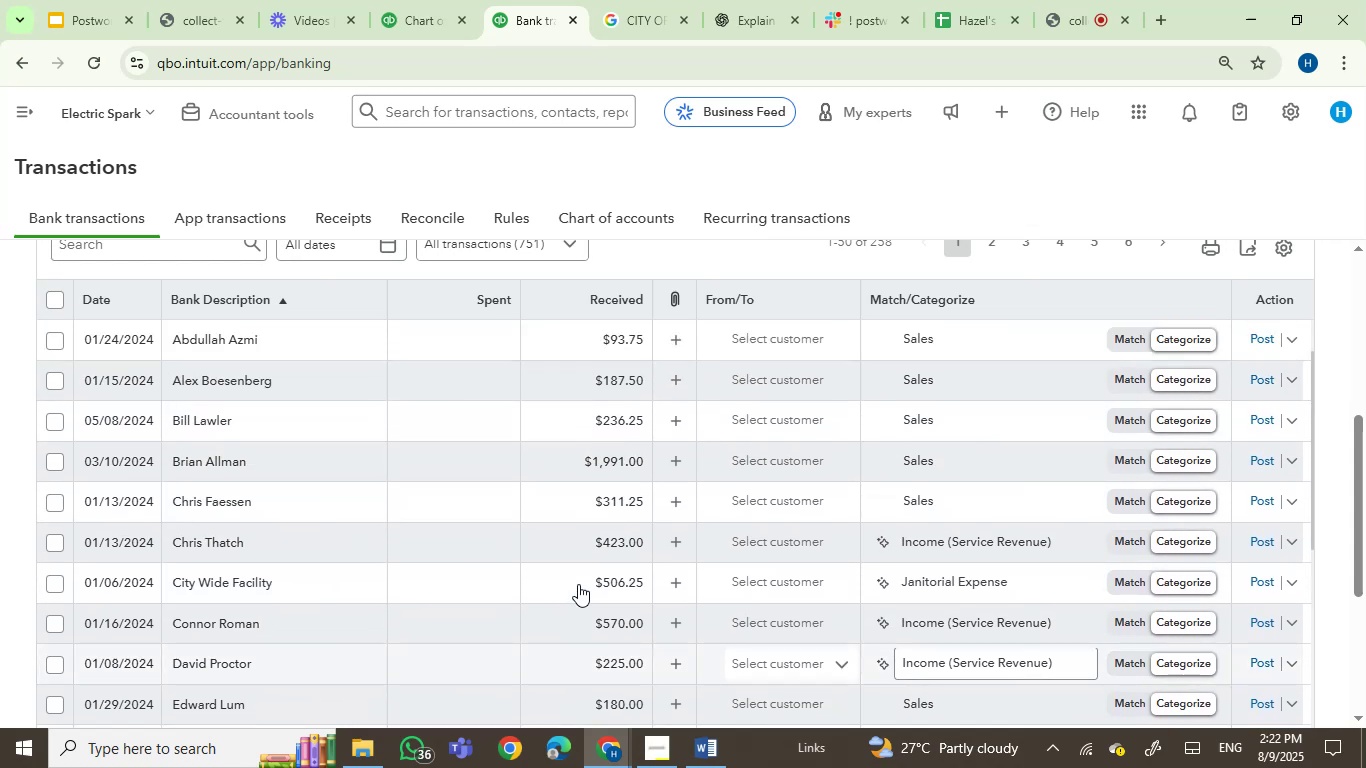 
scroll: coordinate [578, 584], scroll_direction: down, amount: 4.0
 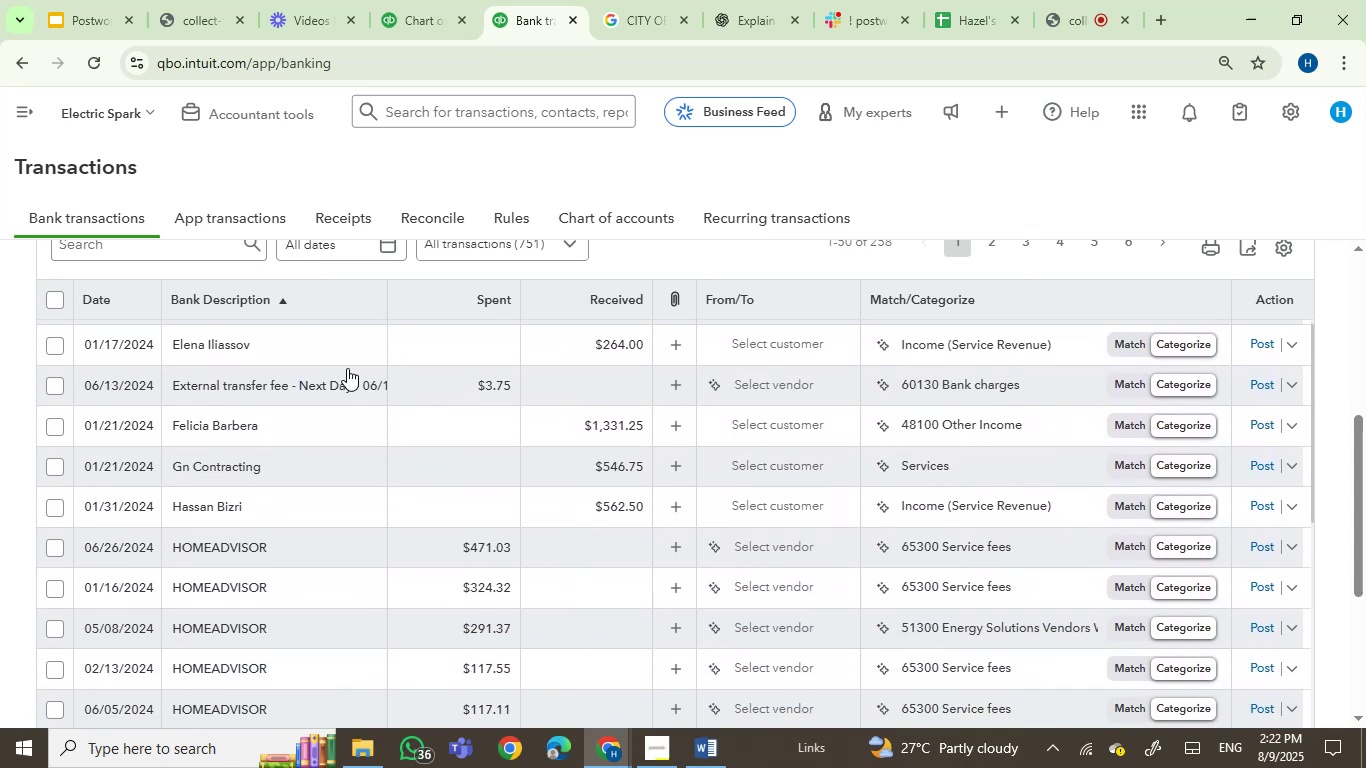 
left_click([339, 376])
 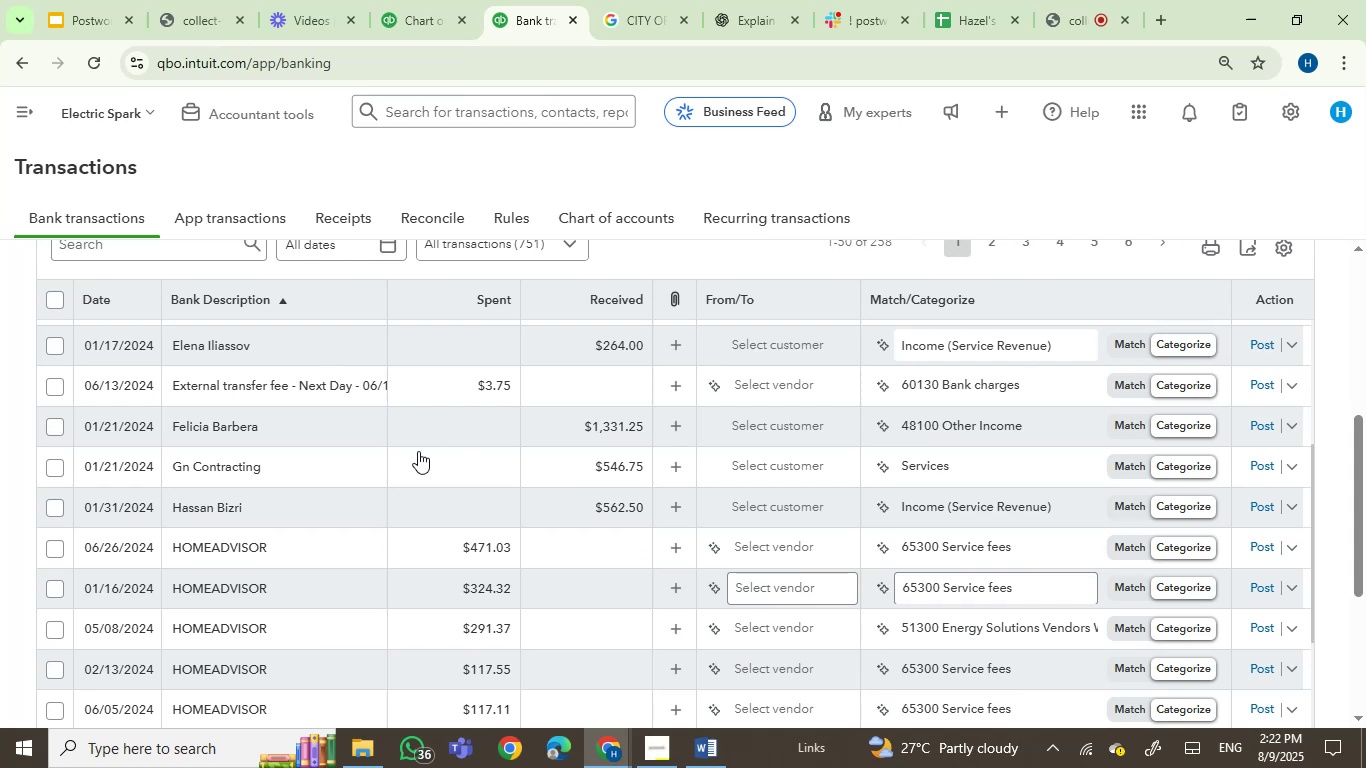 
mouse_move([344, 509])
 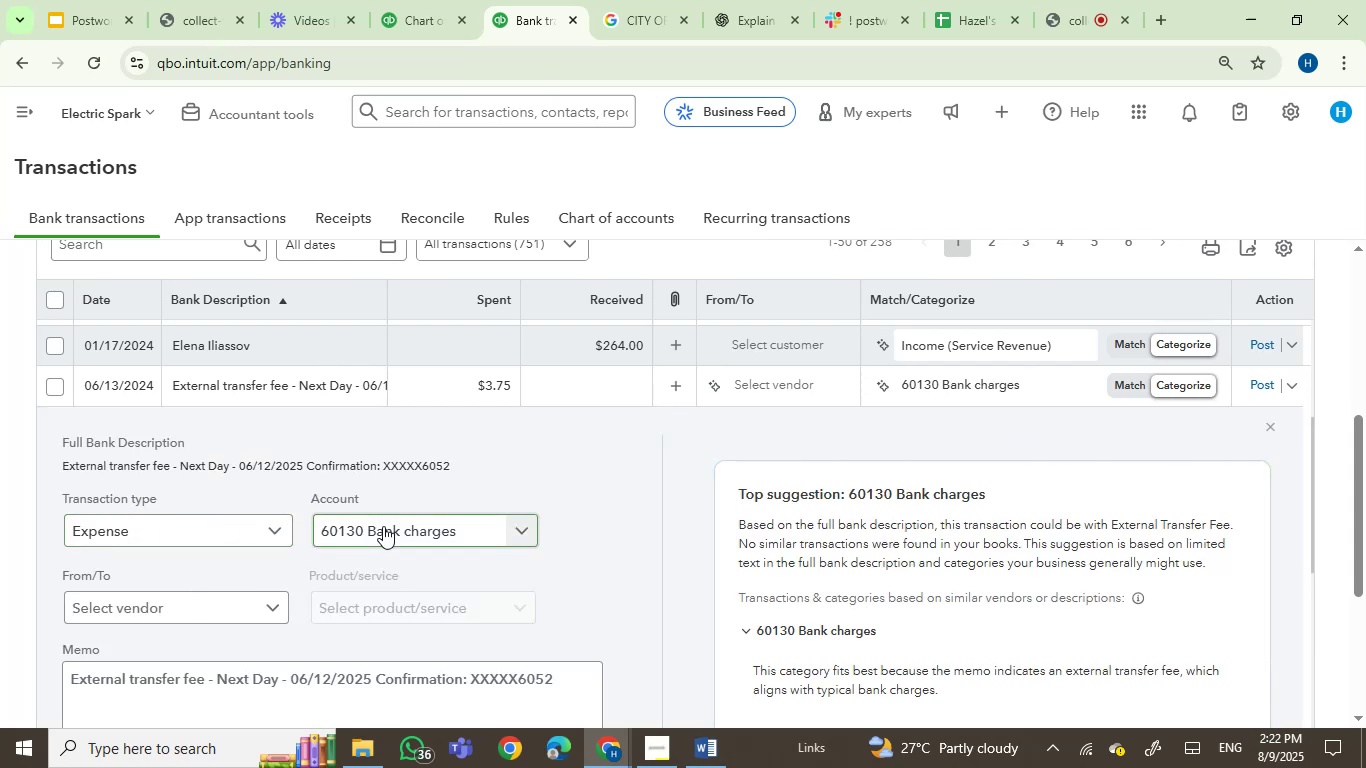 
wait(5.93)
 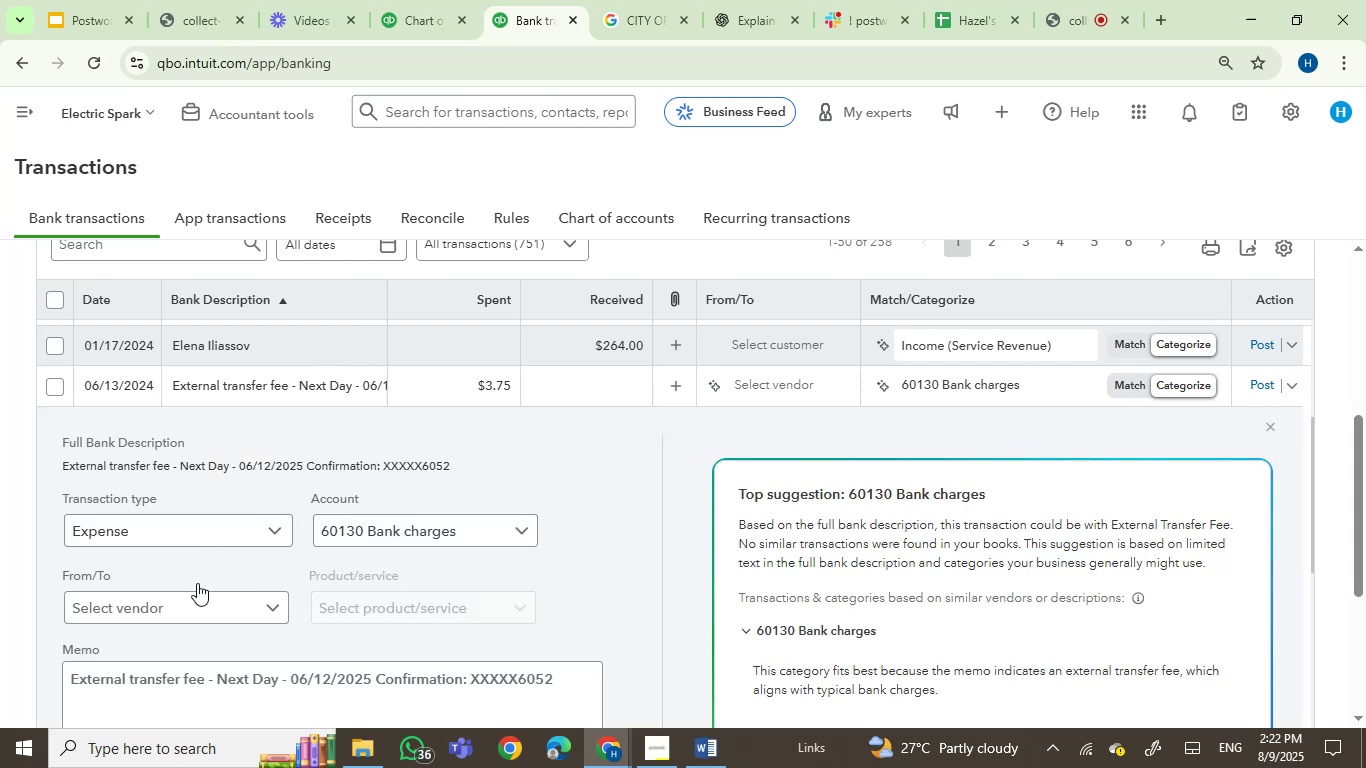 
scroll: coordinate [330, 621], scroll_direction: down, amount: 1.0
 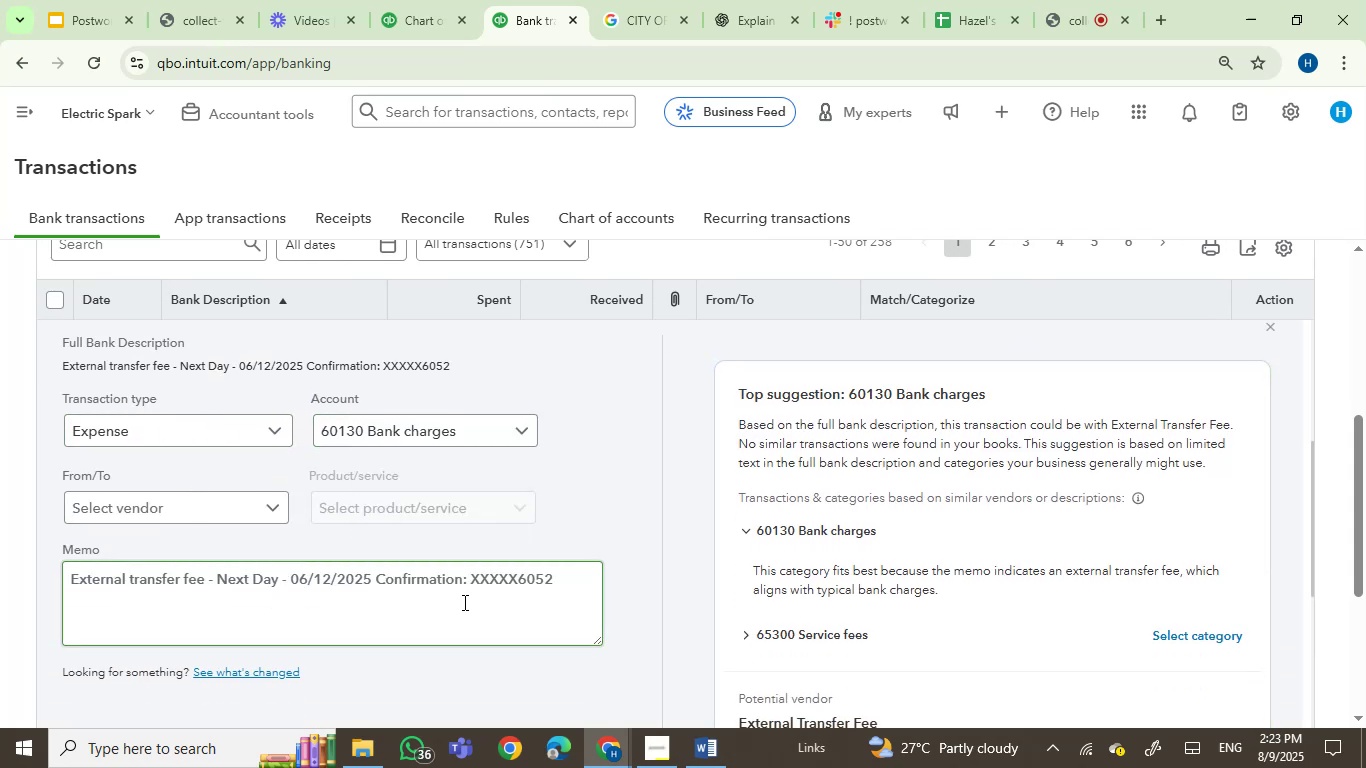 
scroll: coordinate [463, 602], scroll_direction: up, amount: 1.0
 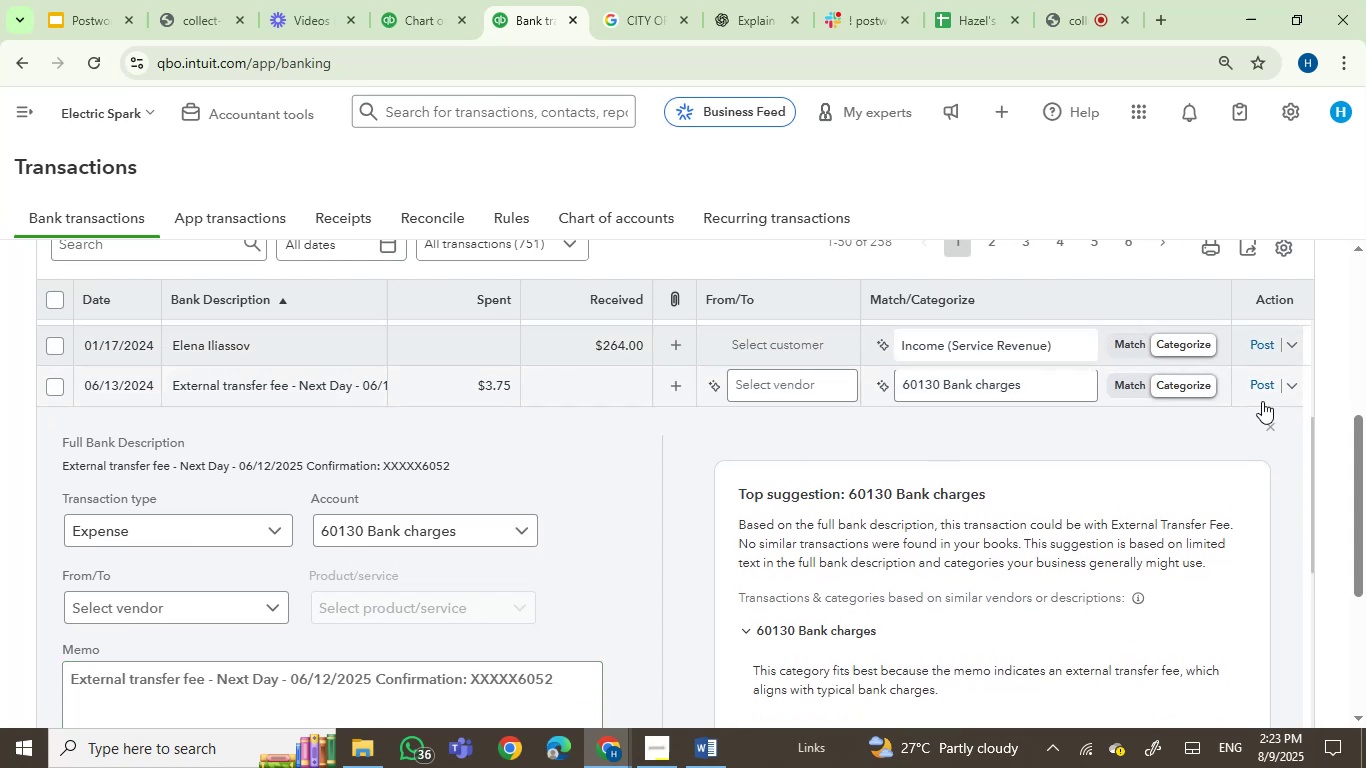 
left_click([1261, 384])
 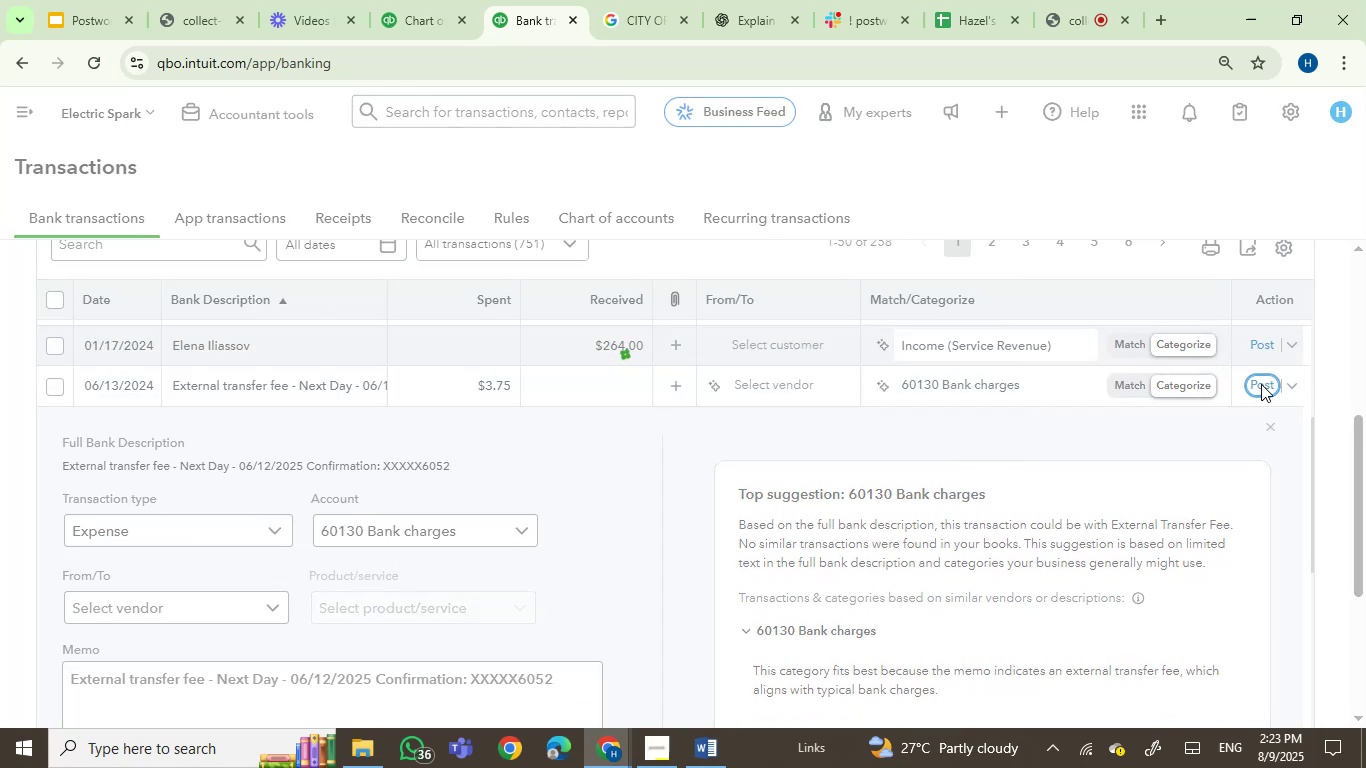 
scroll: coordinate [1261, 384], scroll_direction: up, amount: 1.0
 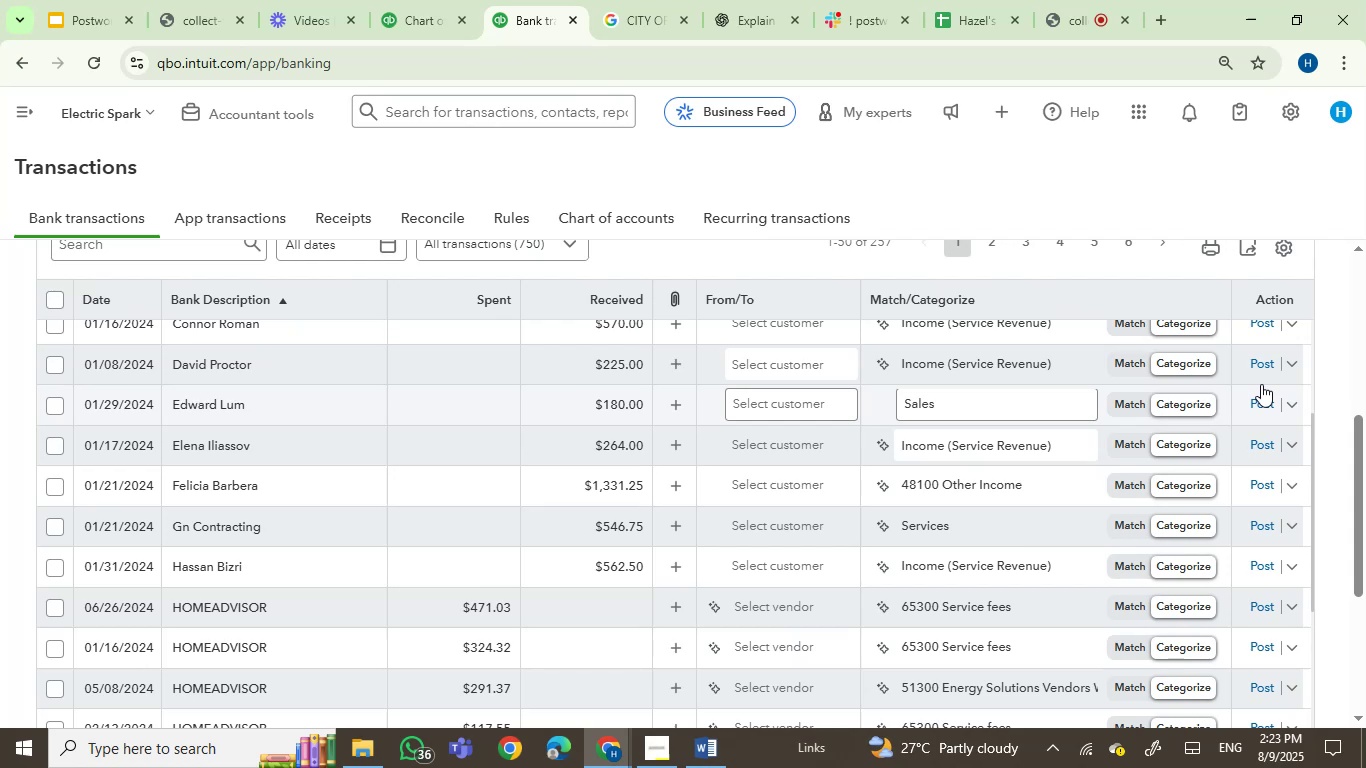 
wait(15.63)
 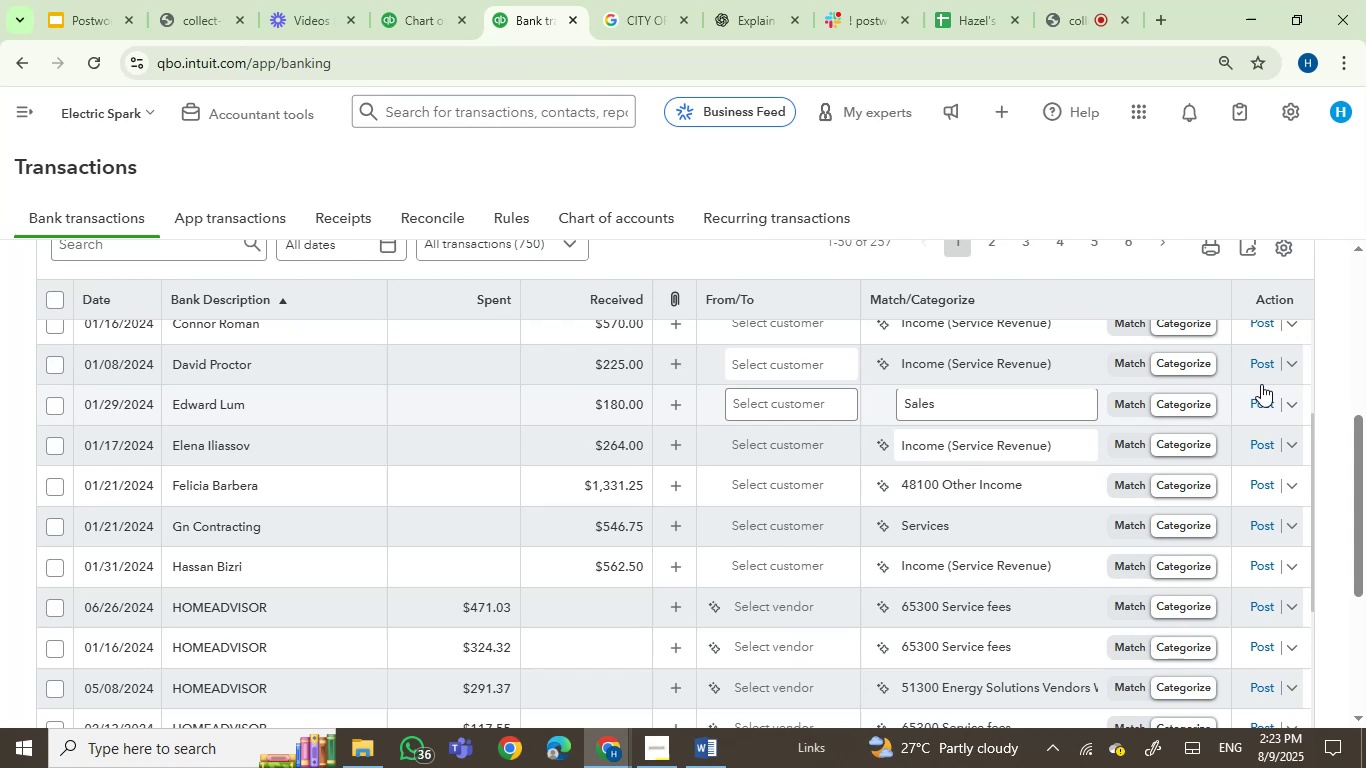 
scroll: coordinate [471, 552], scroll_direction: down, amount: 2.0
 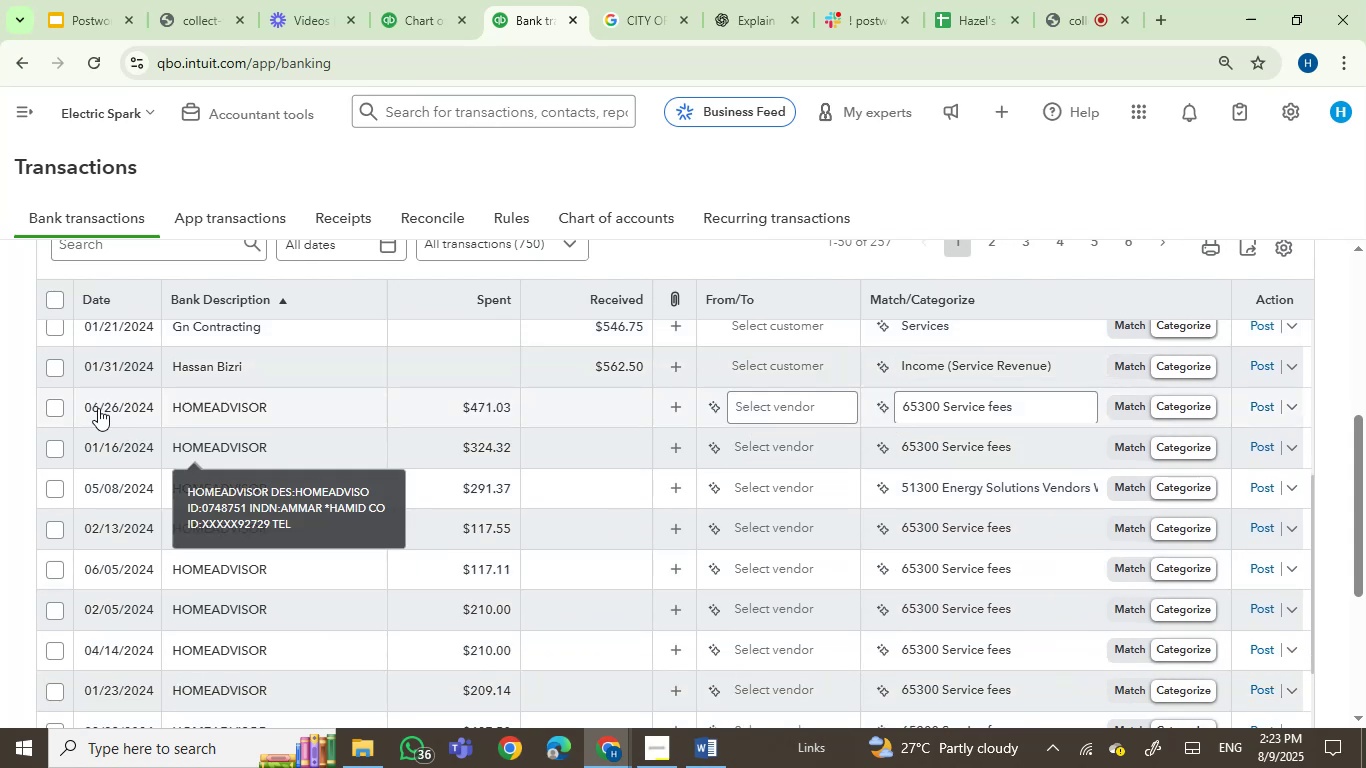 
left_click([53, 401])
 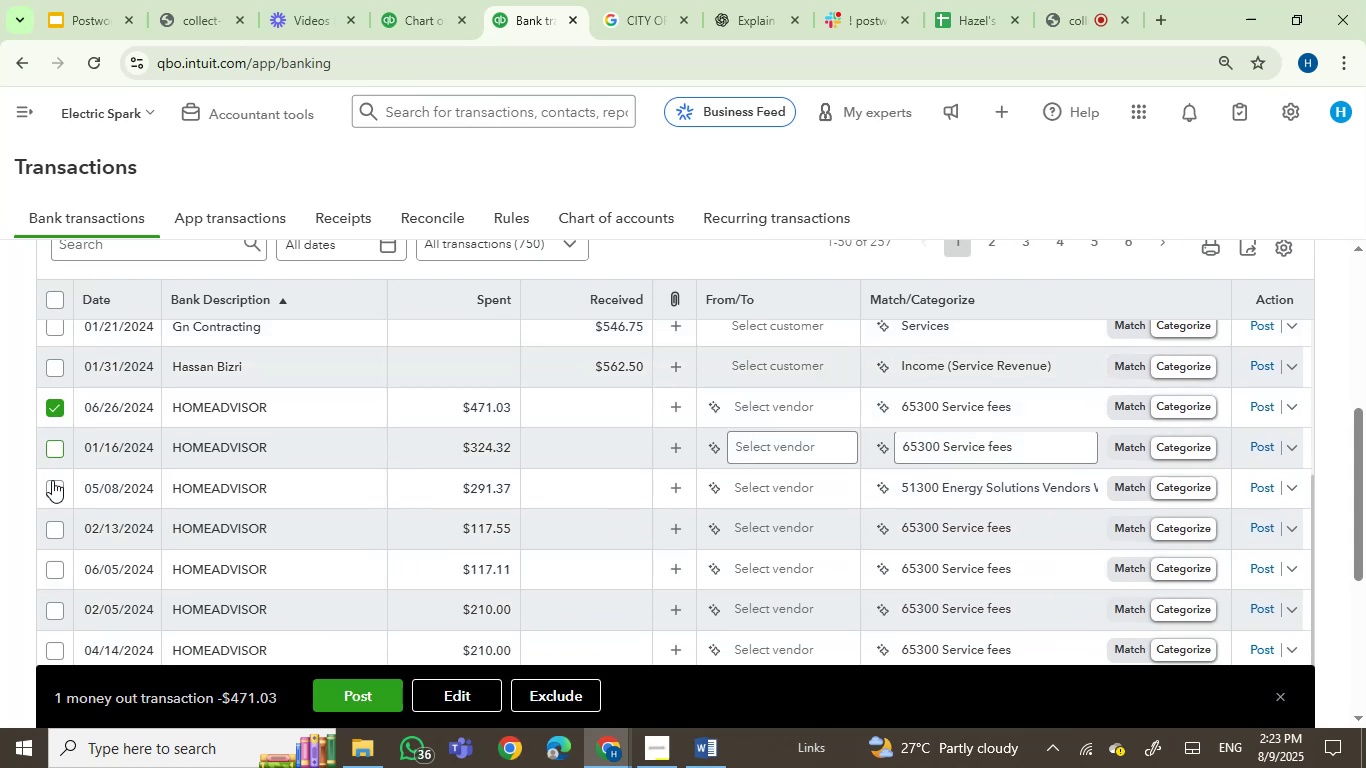 
left_click([51, 488])
 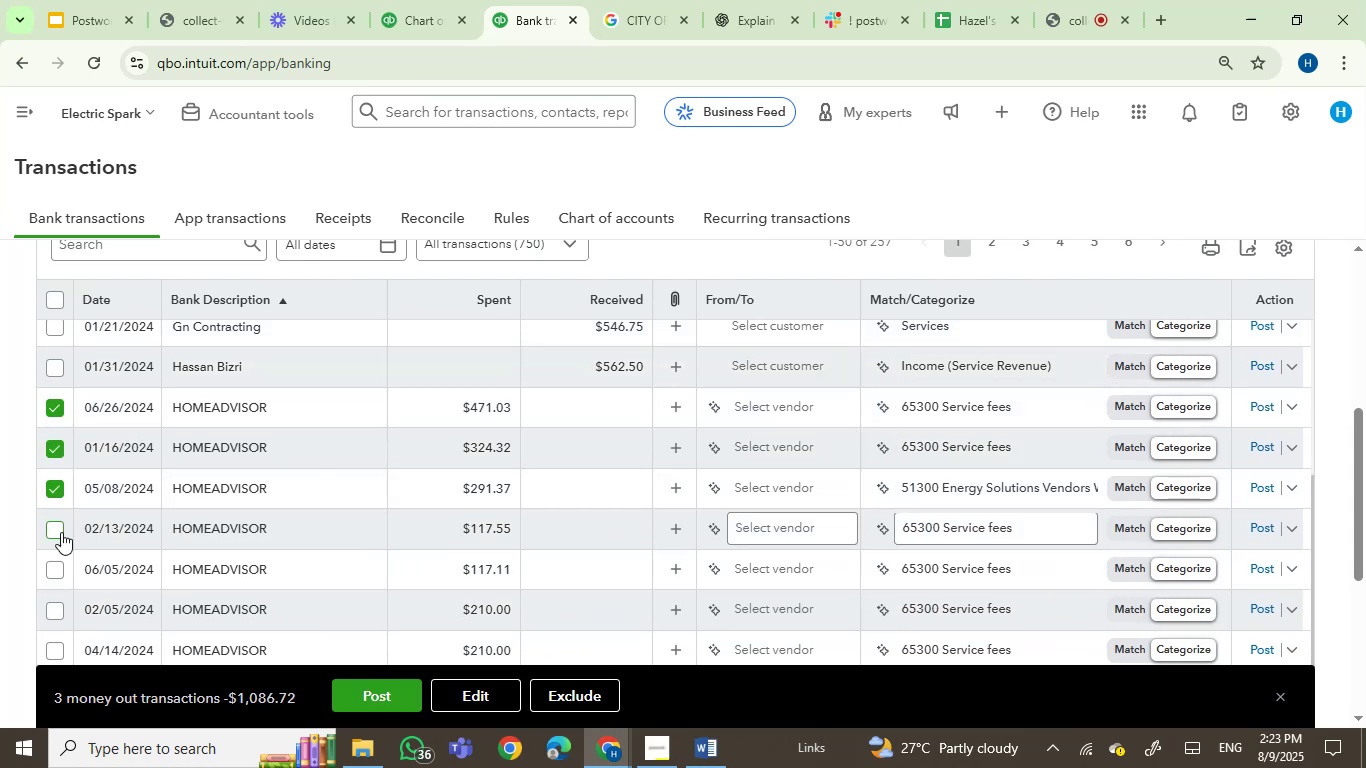 
left_click([59, 529])
 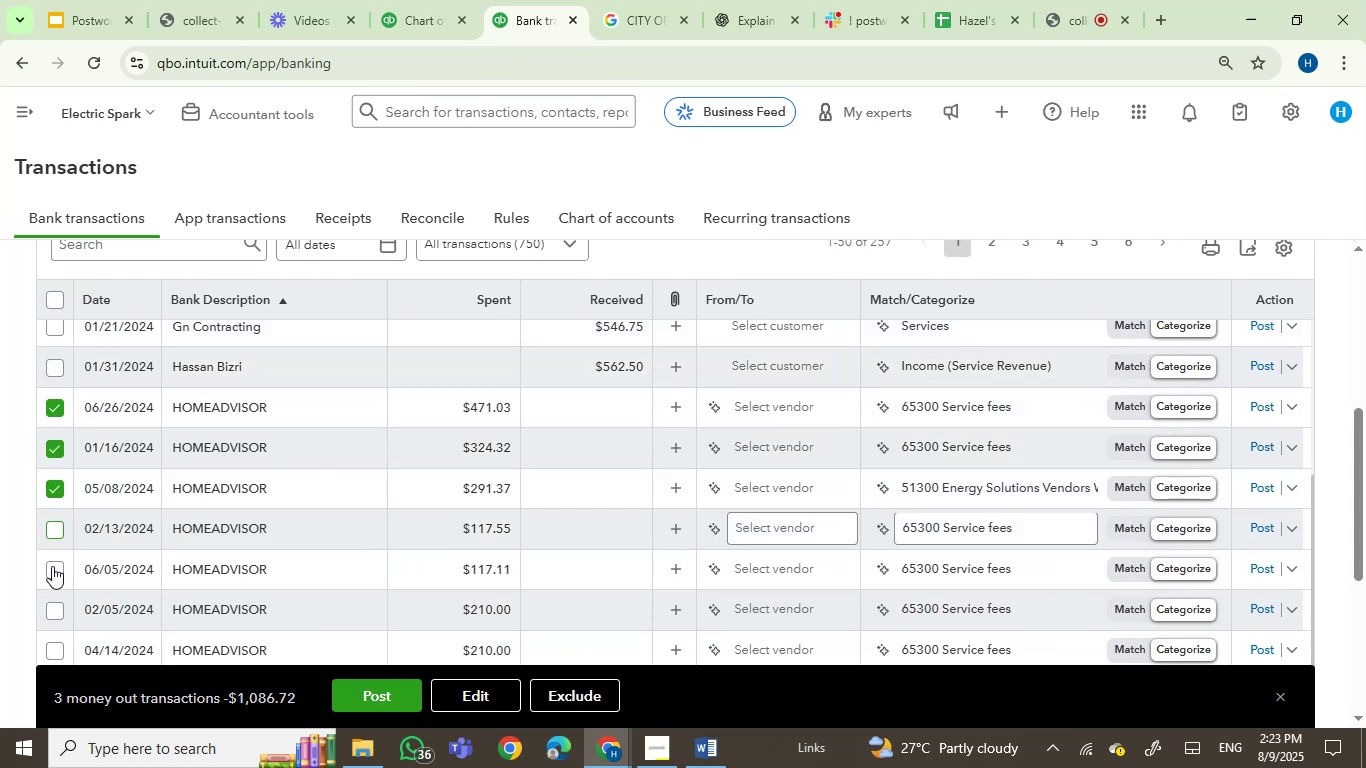 
left_click([52, 566])
 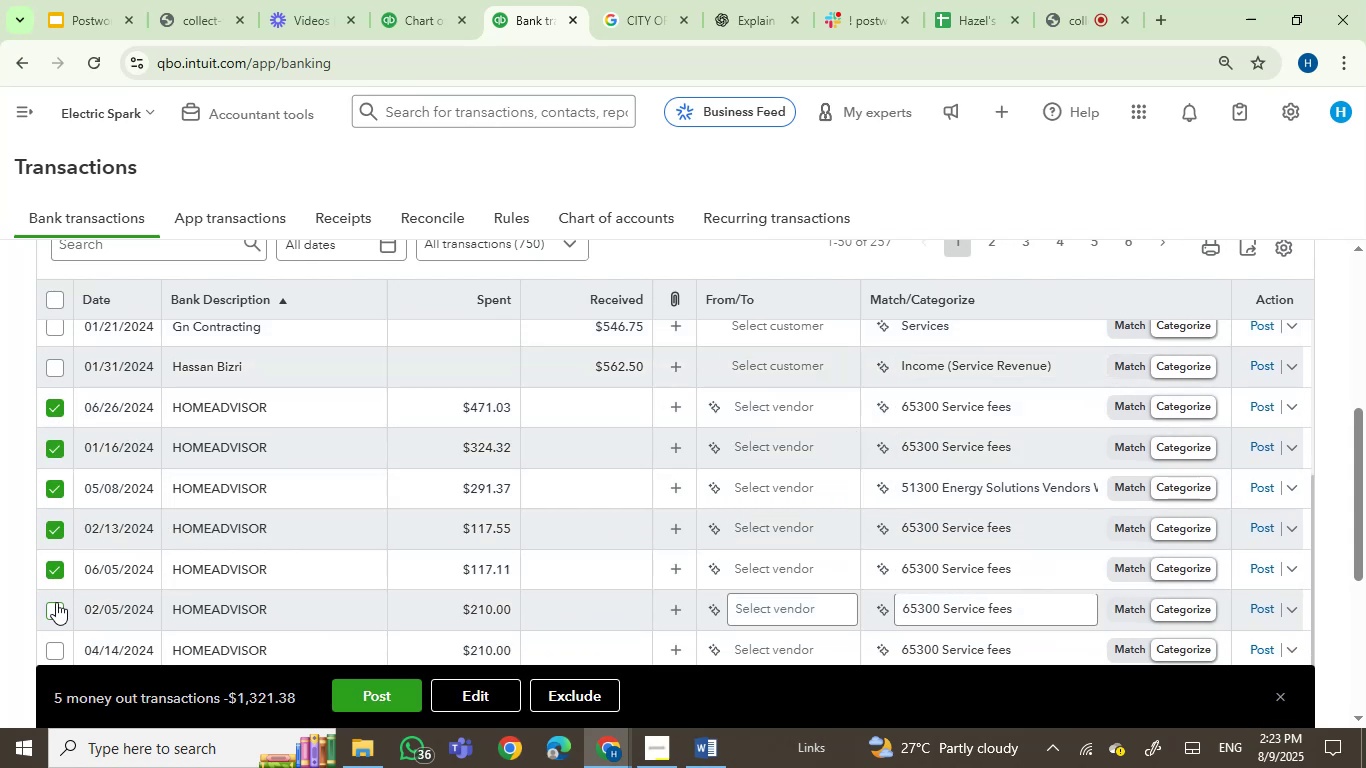 
left_click([56, 602])
 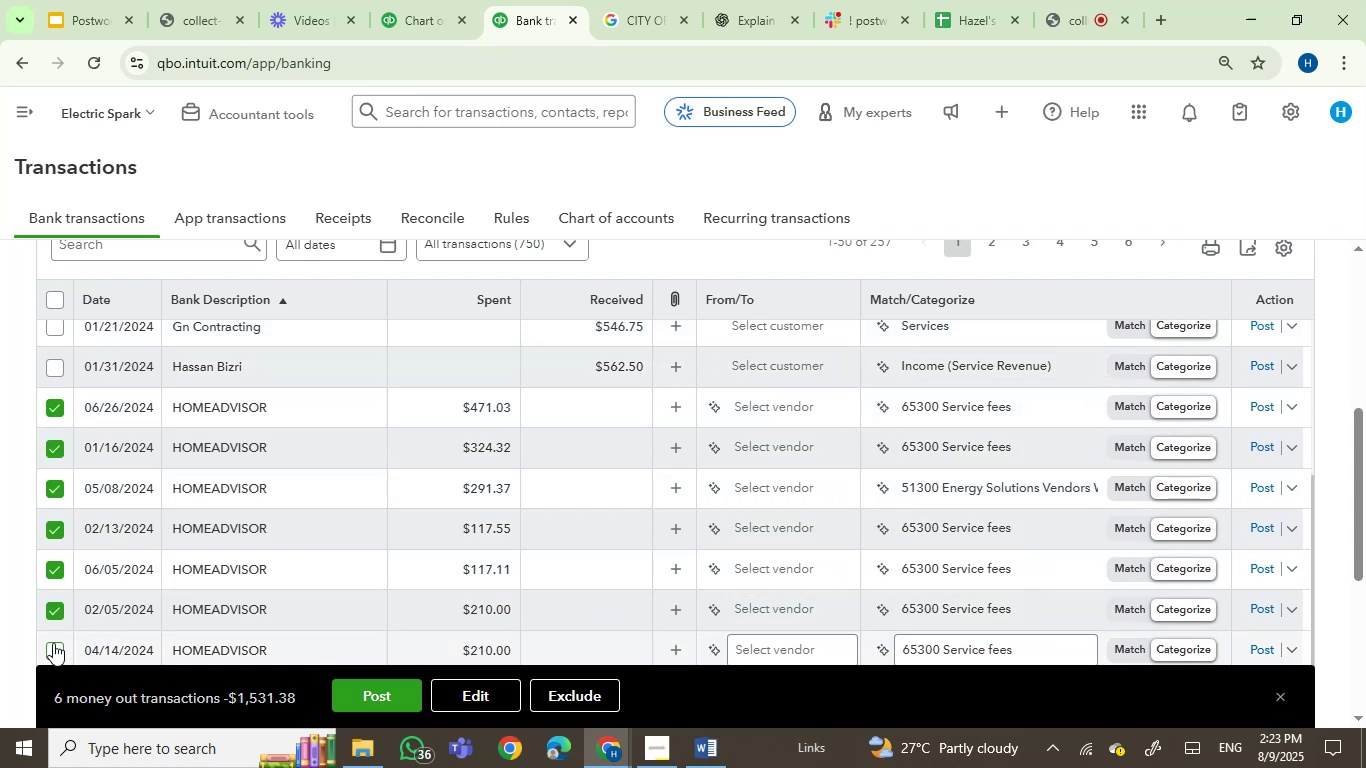 
left_click([53, 646])
 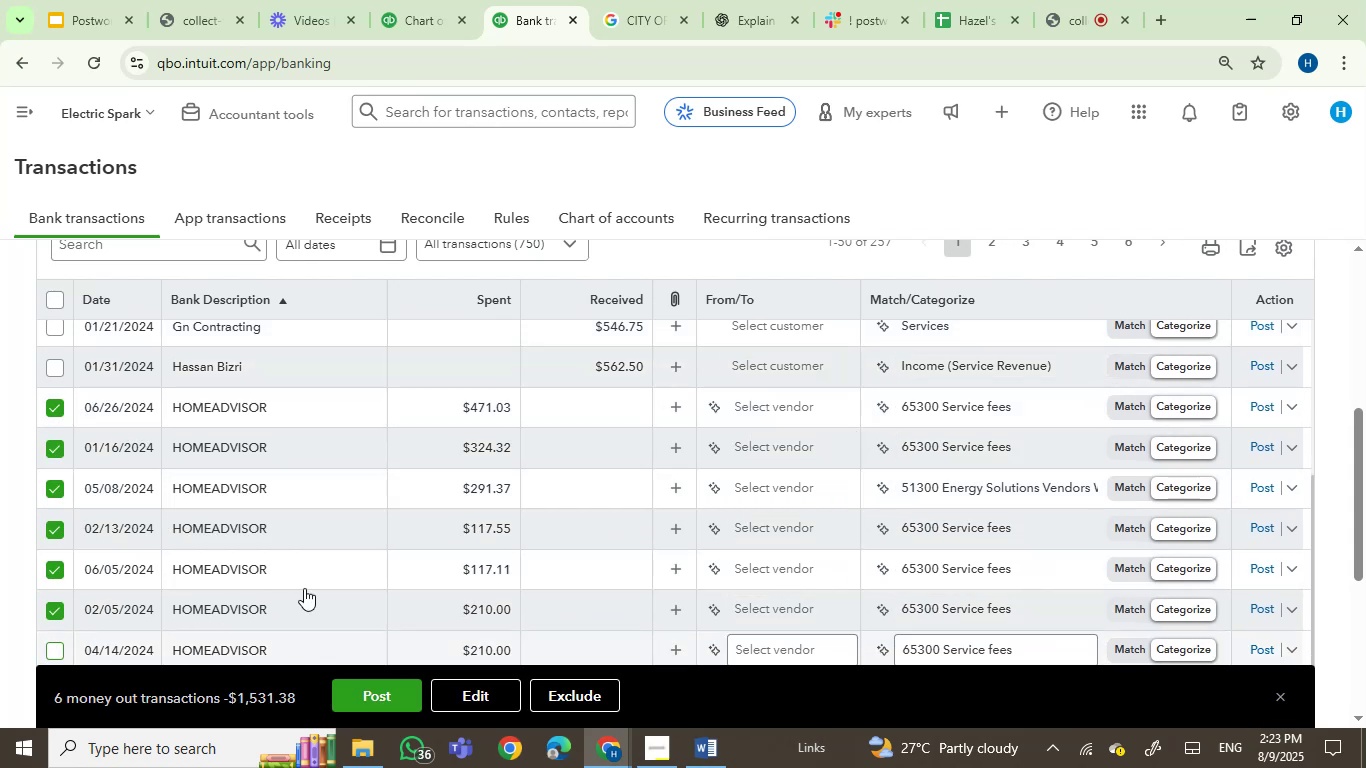 
scroll: coordinate [246, 585], scroll_direction: down, amount: 2.0
 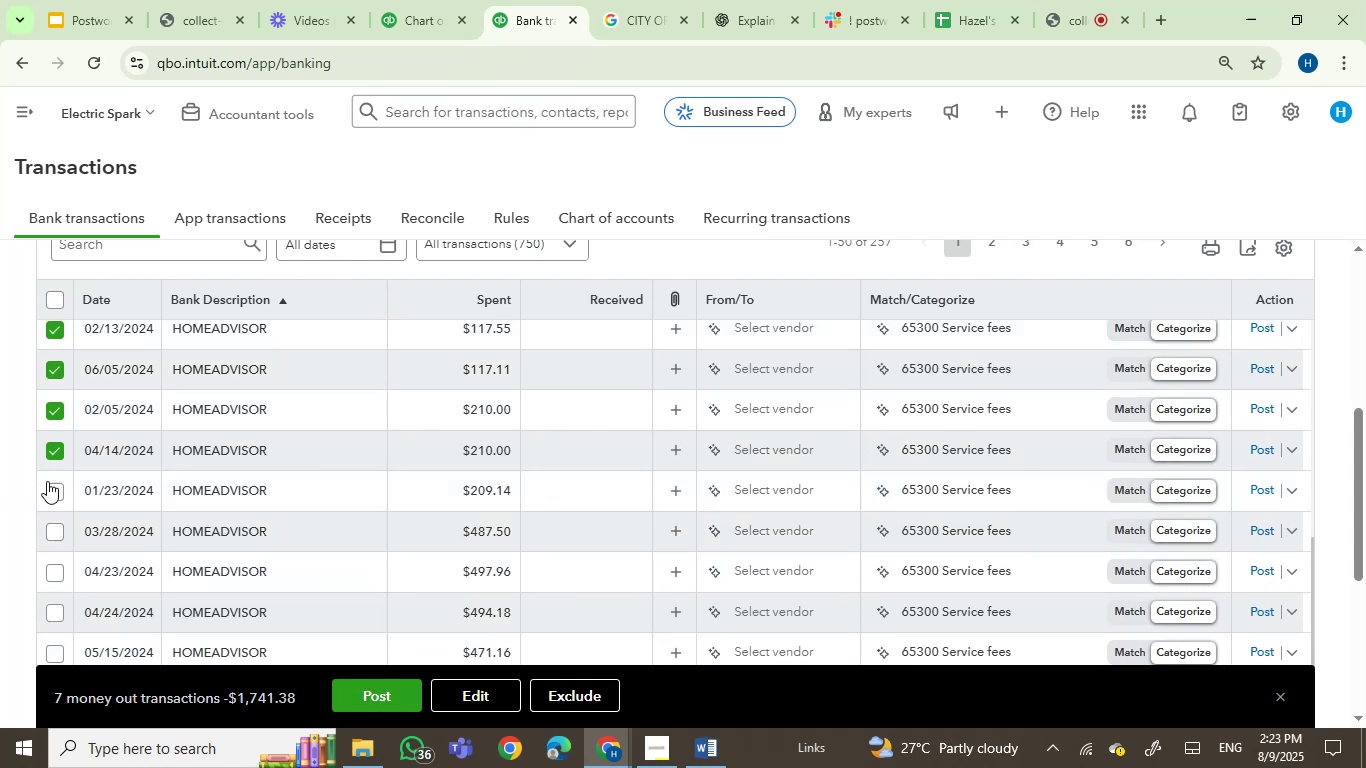 
left_click([53, 494])
 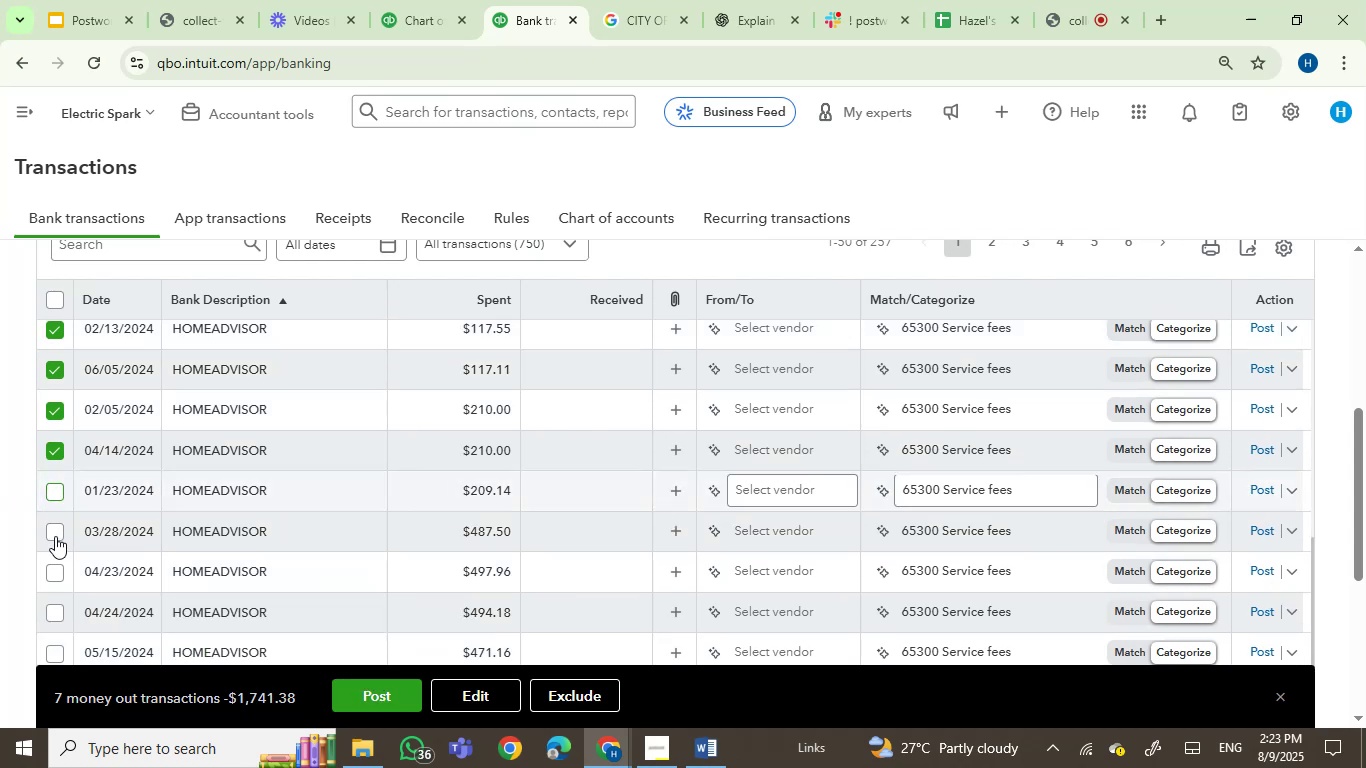 
left_click([55, 535])
 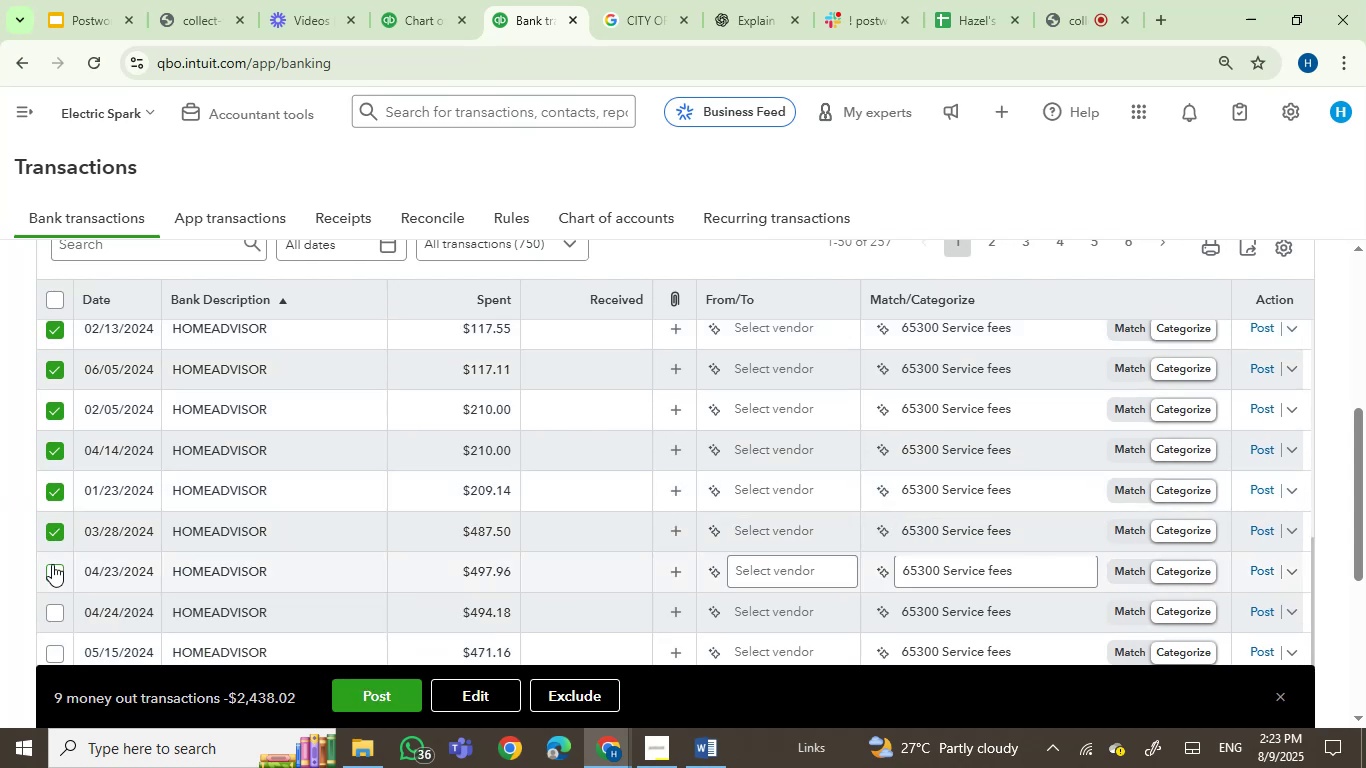 
left_click([52, 570])
 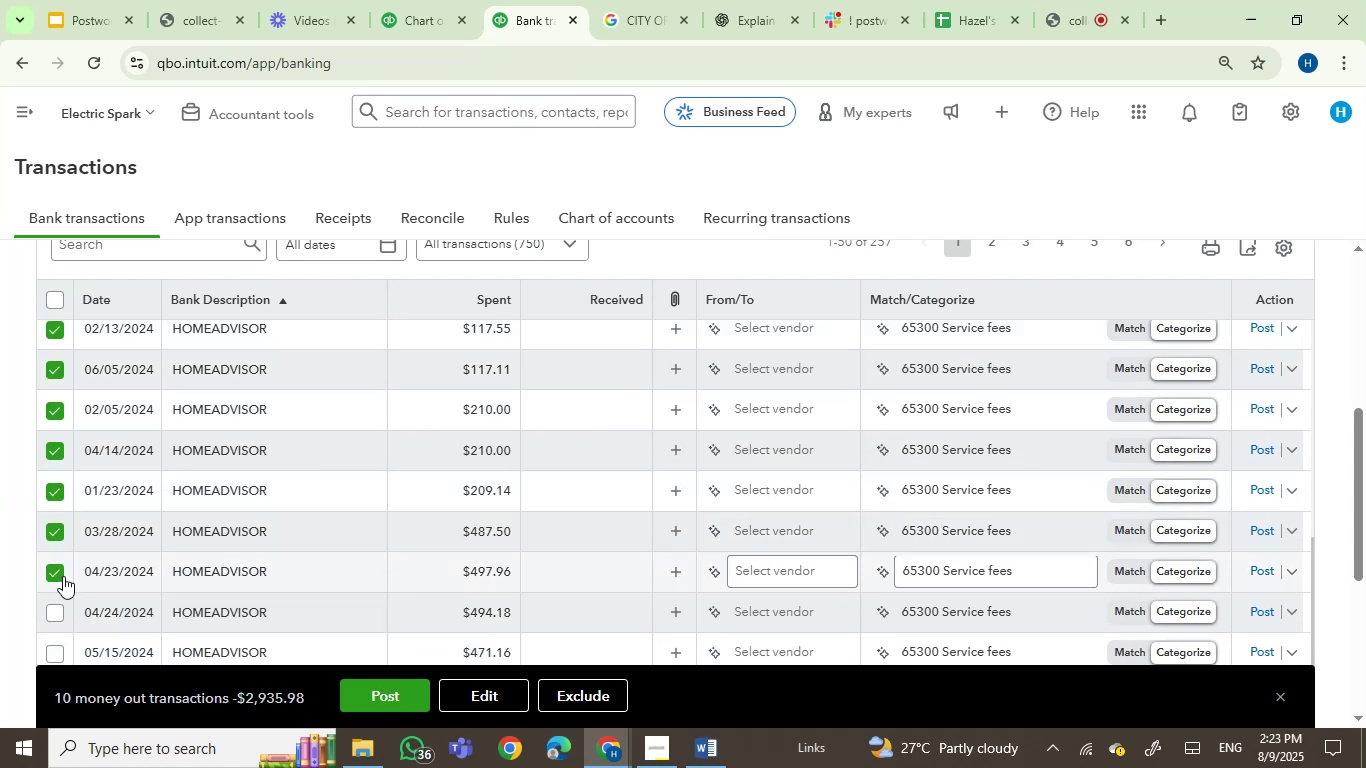 
left_click([55, 615])
 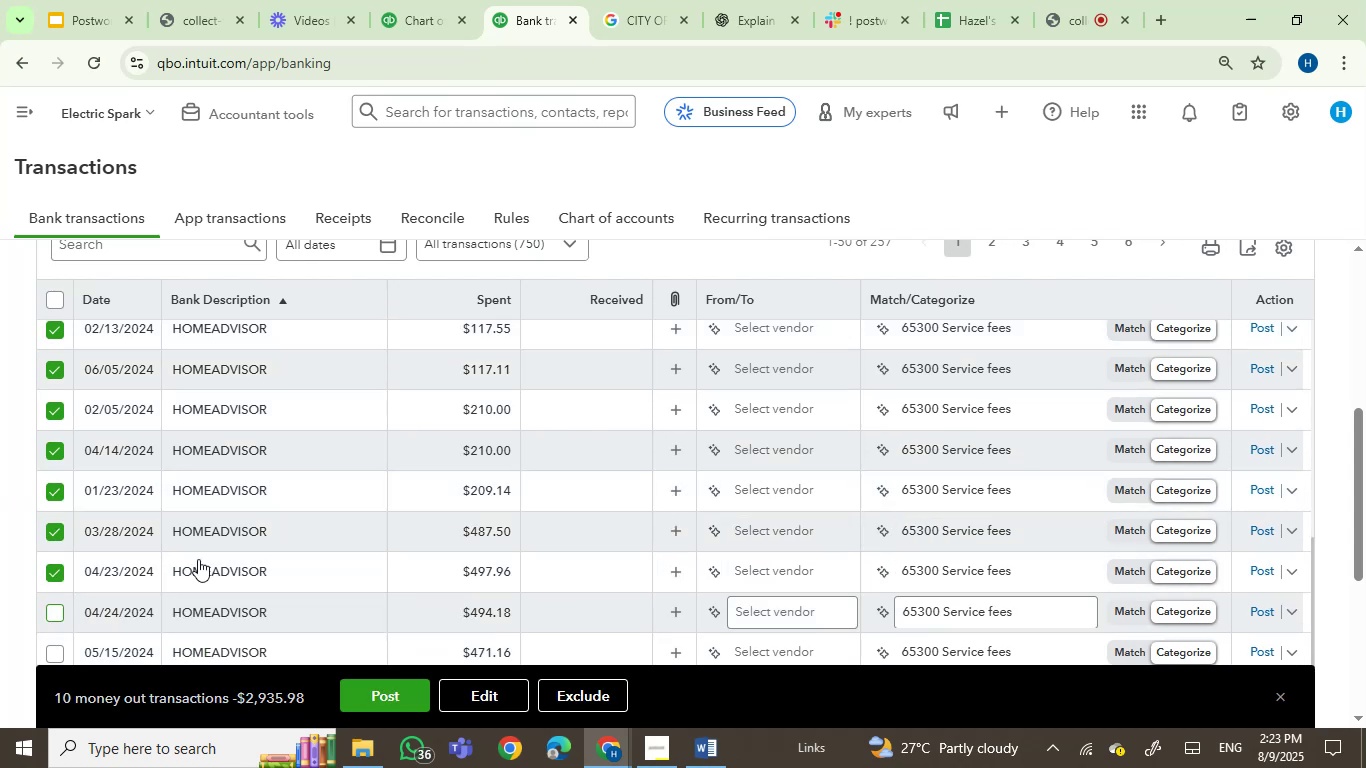 
scroll: coordinate [228, 559], scroll_direction: down, amount: 2.0
 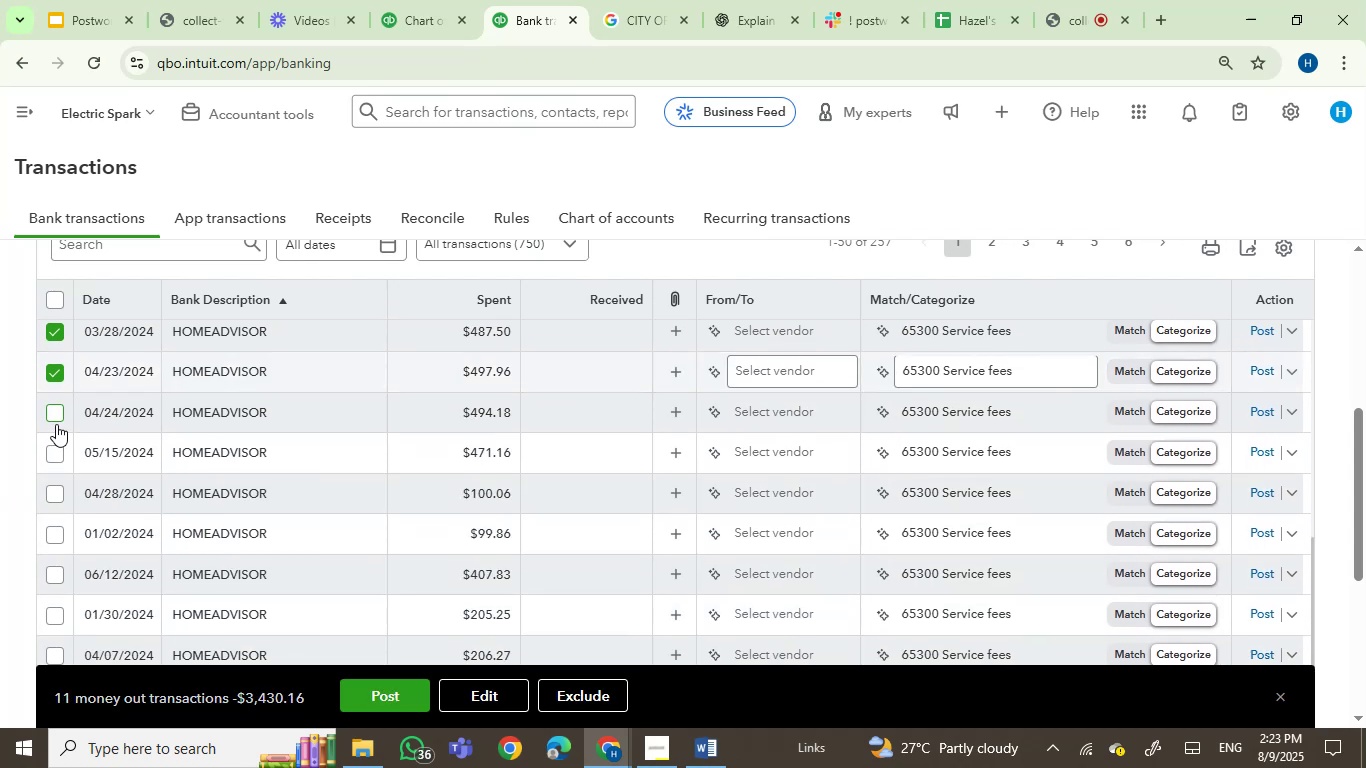 
left_click([56, 423])
 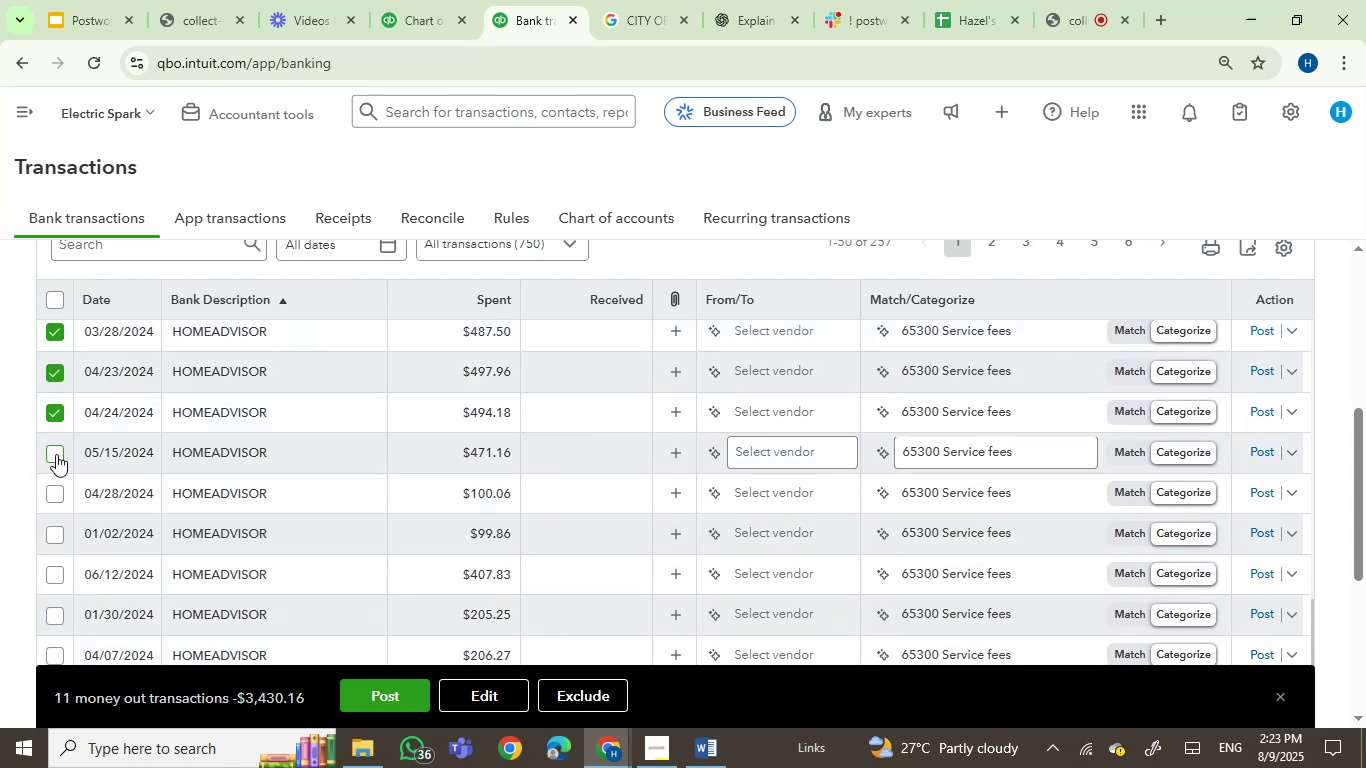 
left_click([57, 453])
 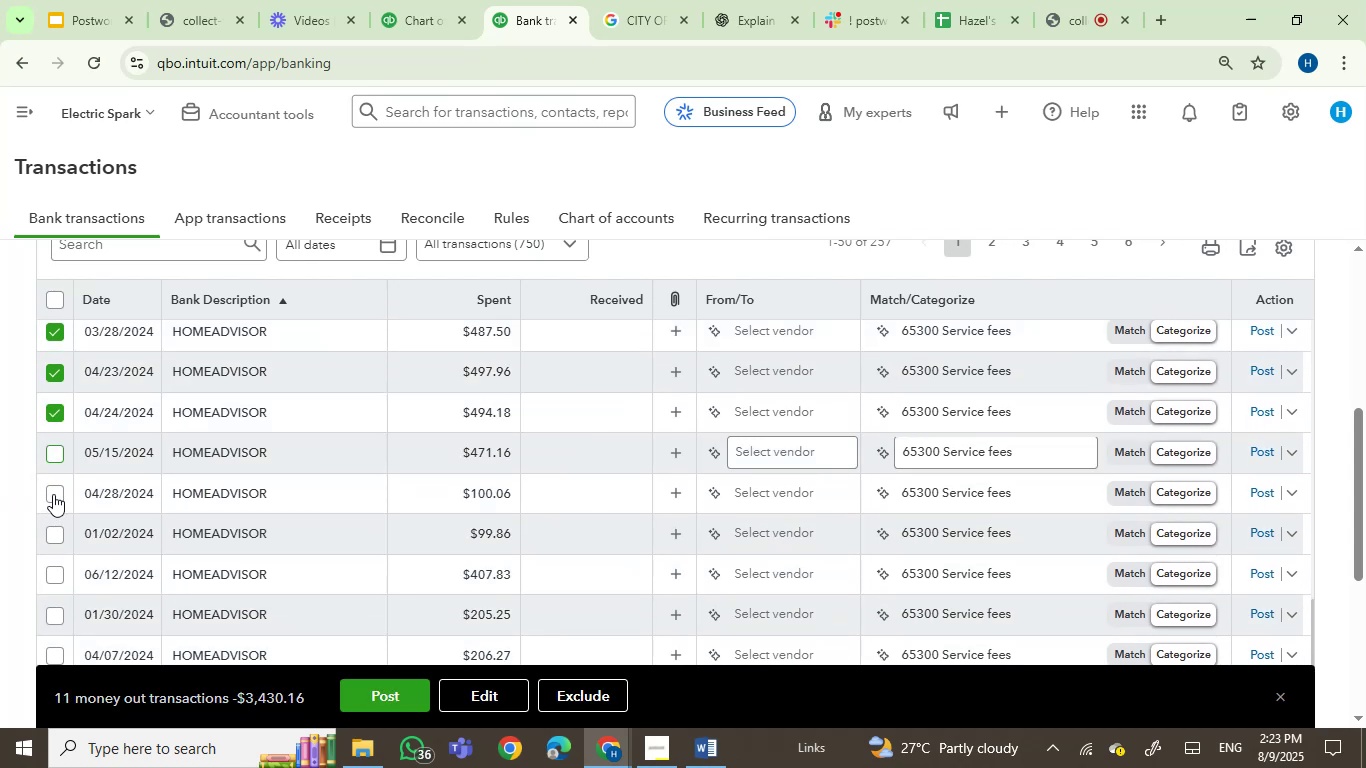 
left_click([53, 493])
 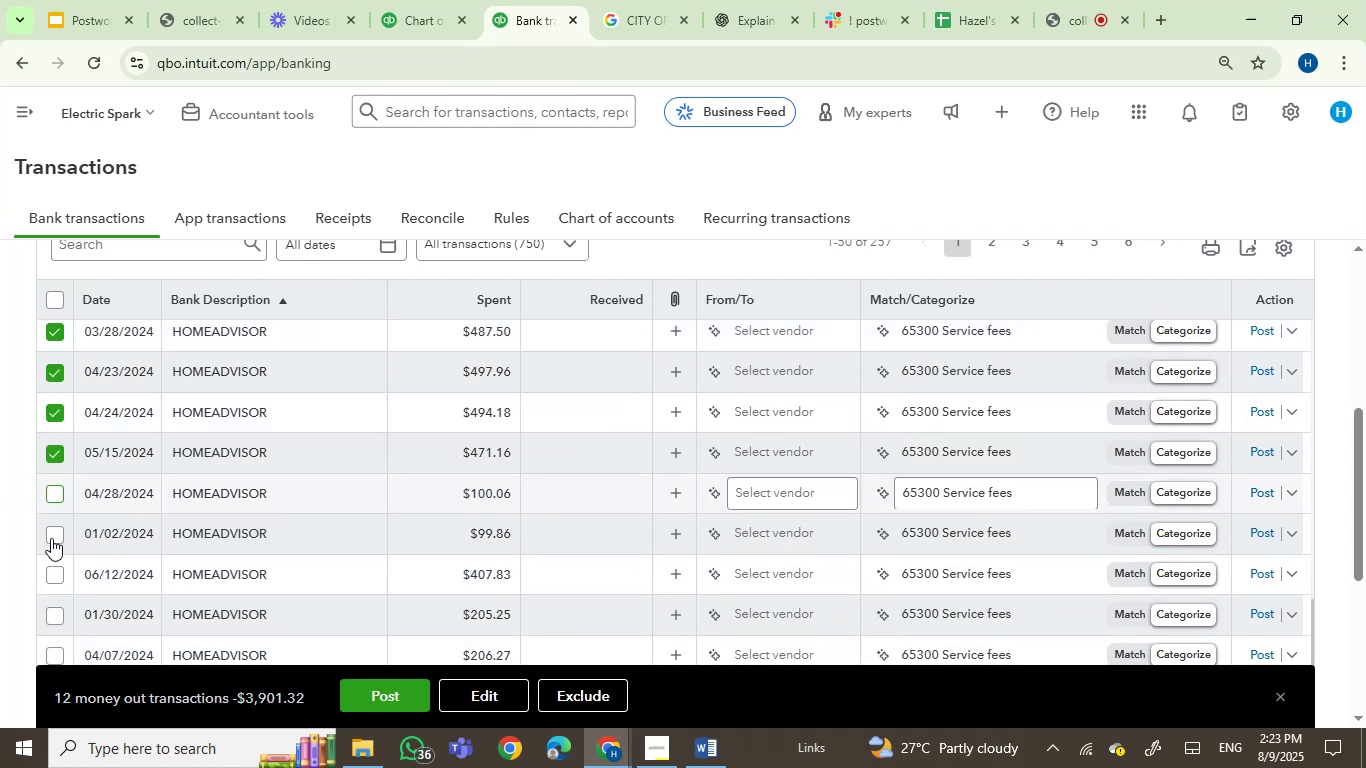 
left_click([51, 538])
 